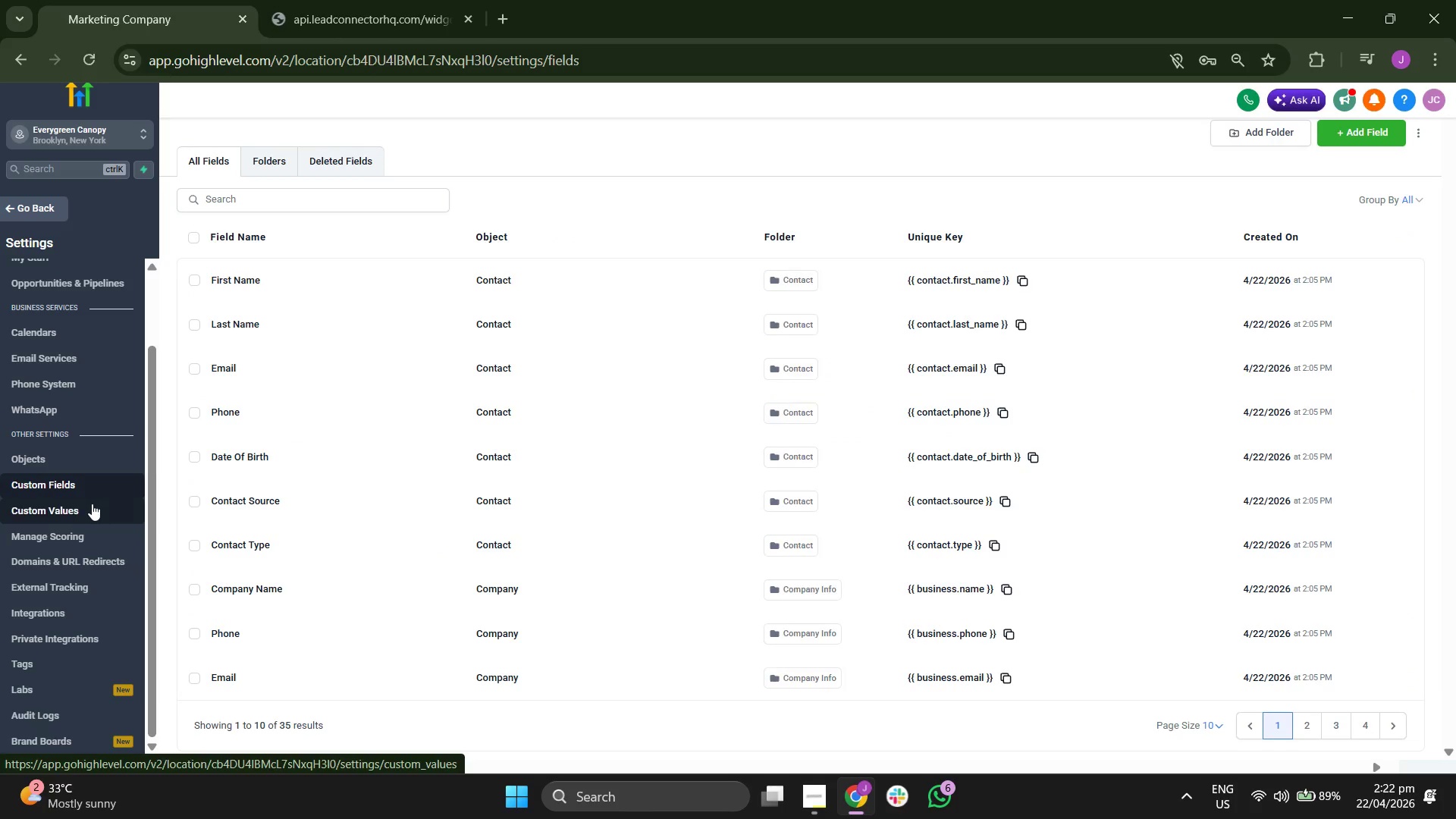 
left_click([92, 504])
 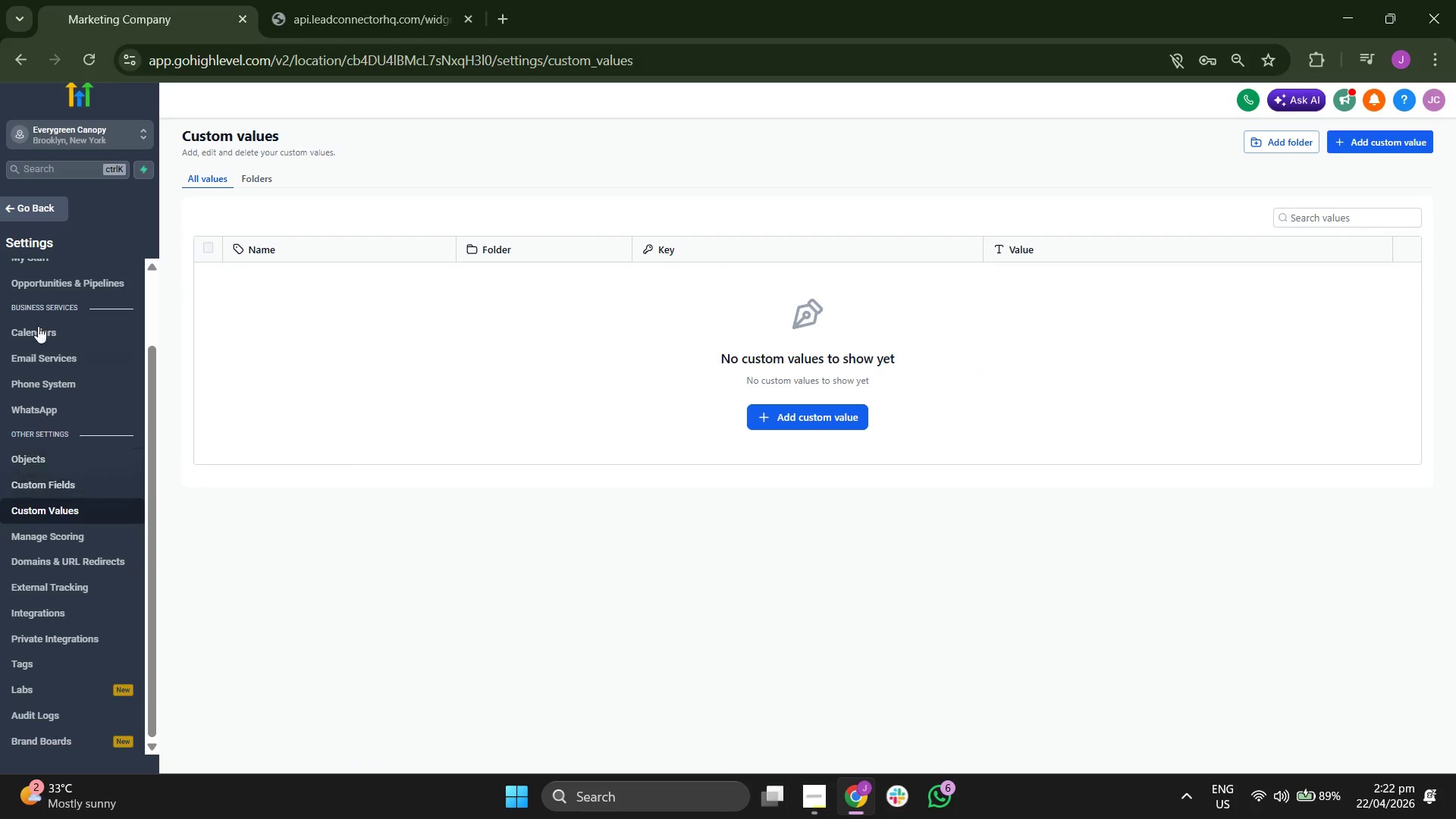 
left_click([96, 482])
 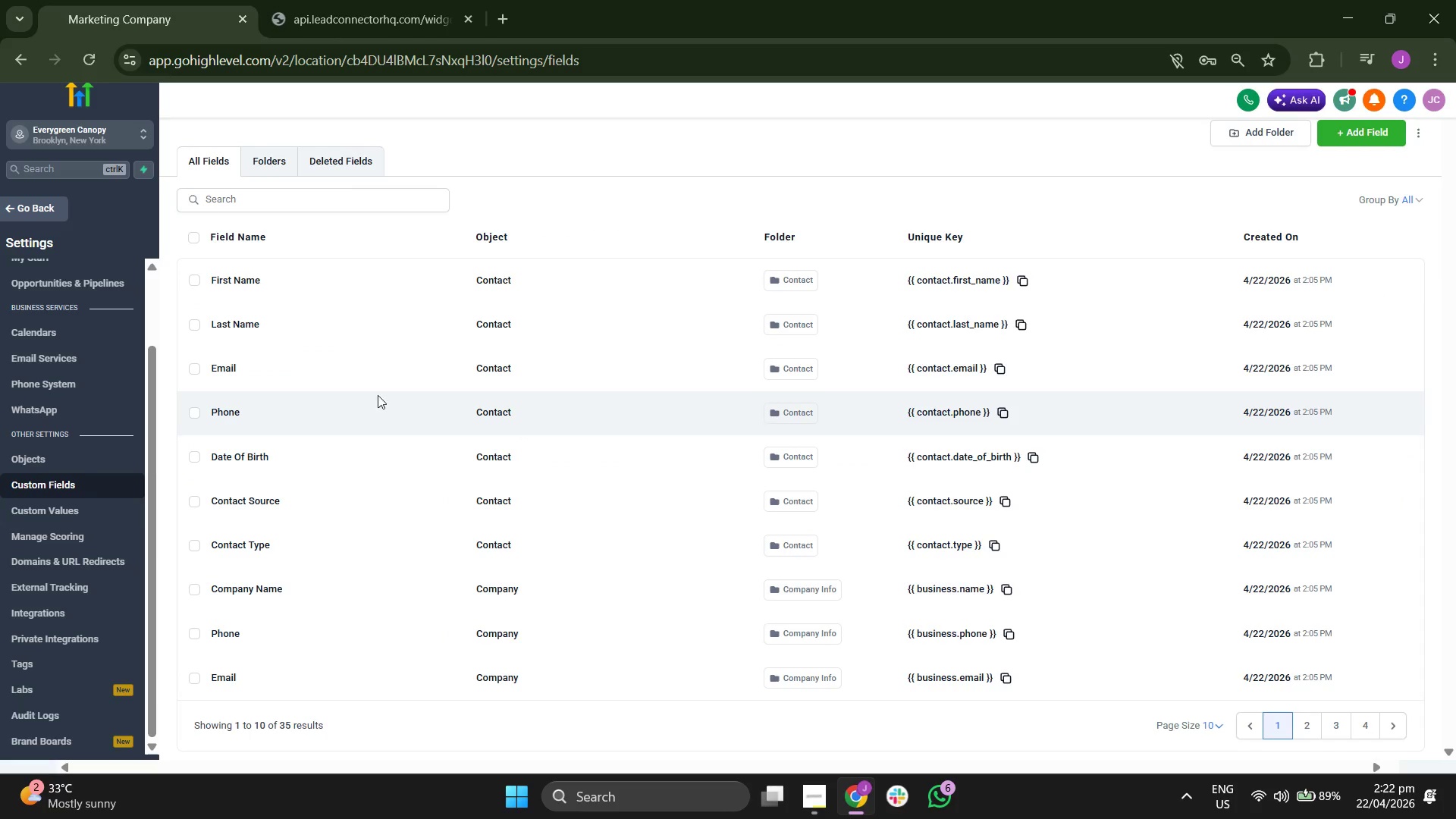 
left_click([282, 158])
 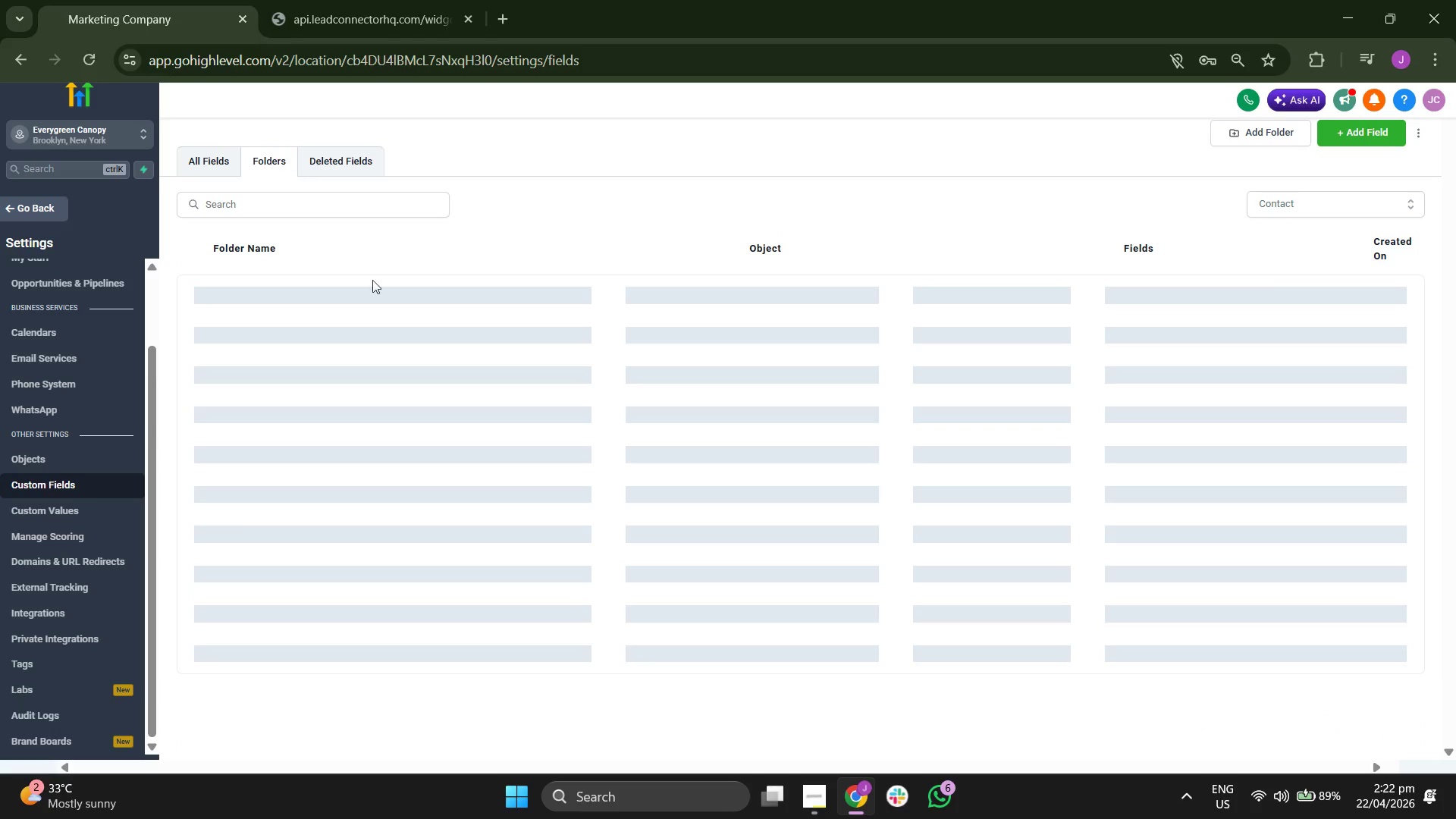 
mouse_move([393, 298])
 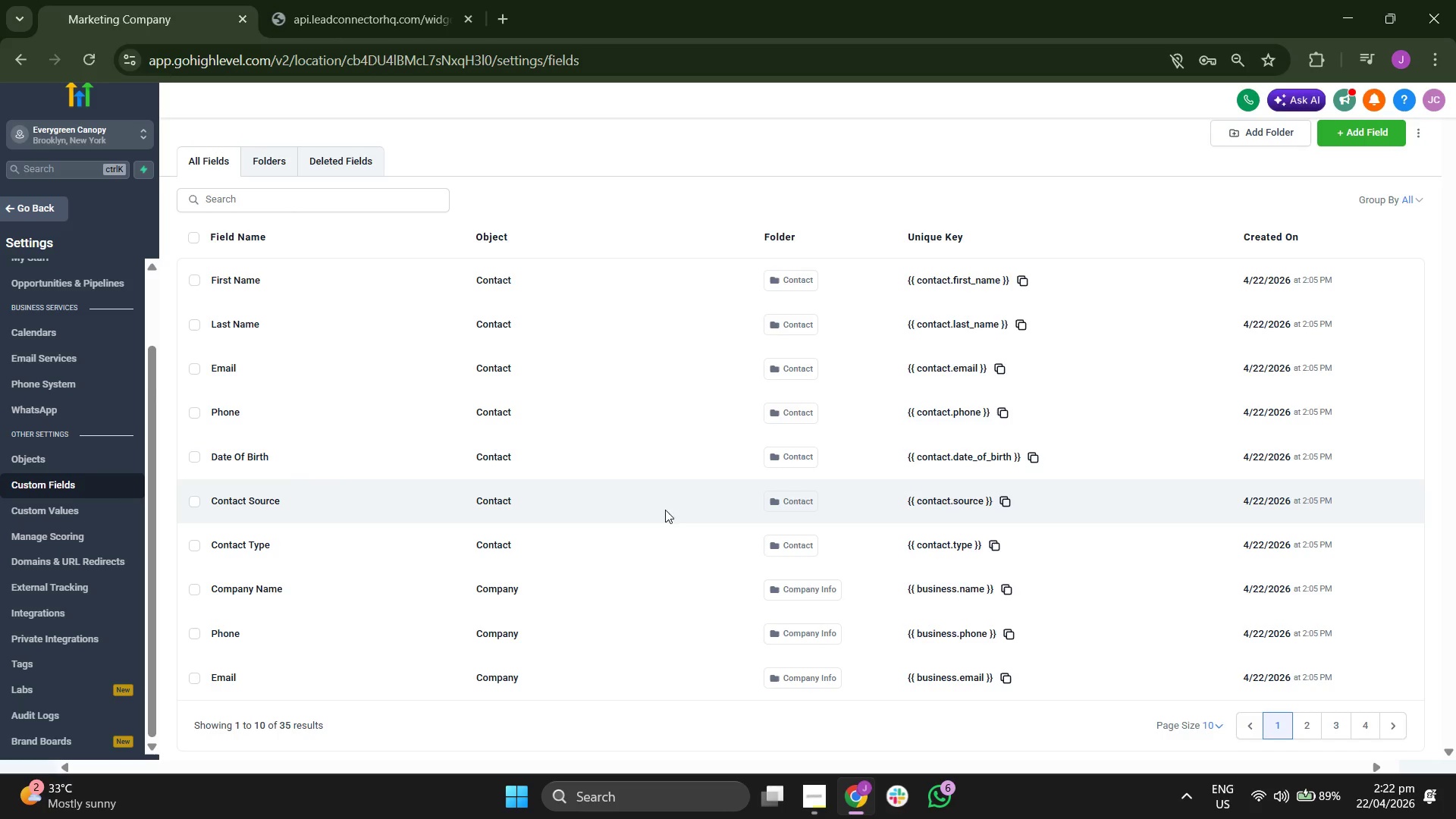 
wait(15.08)
 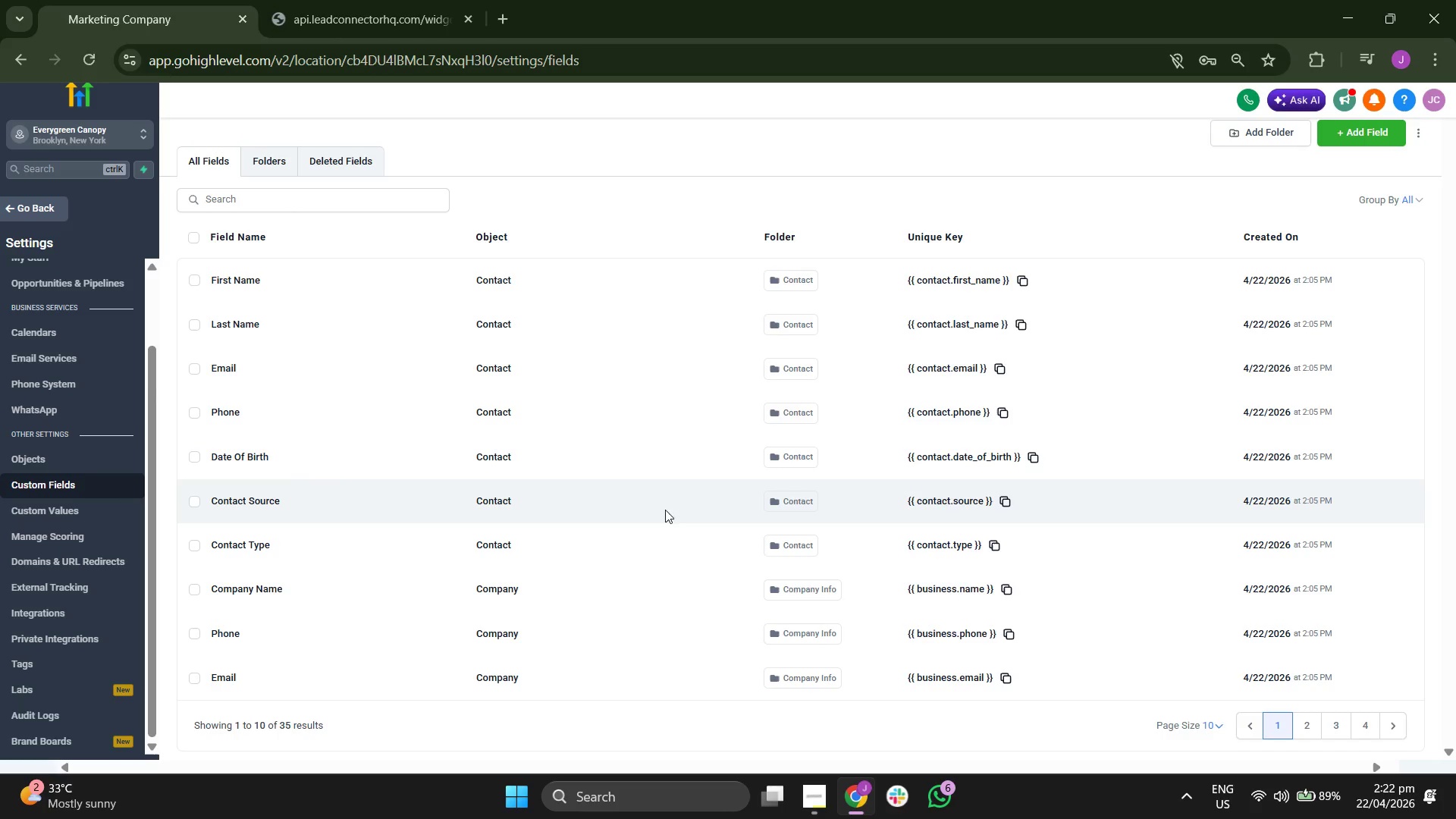 
left_click([254, 156])
 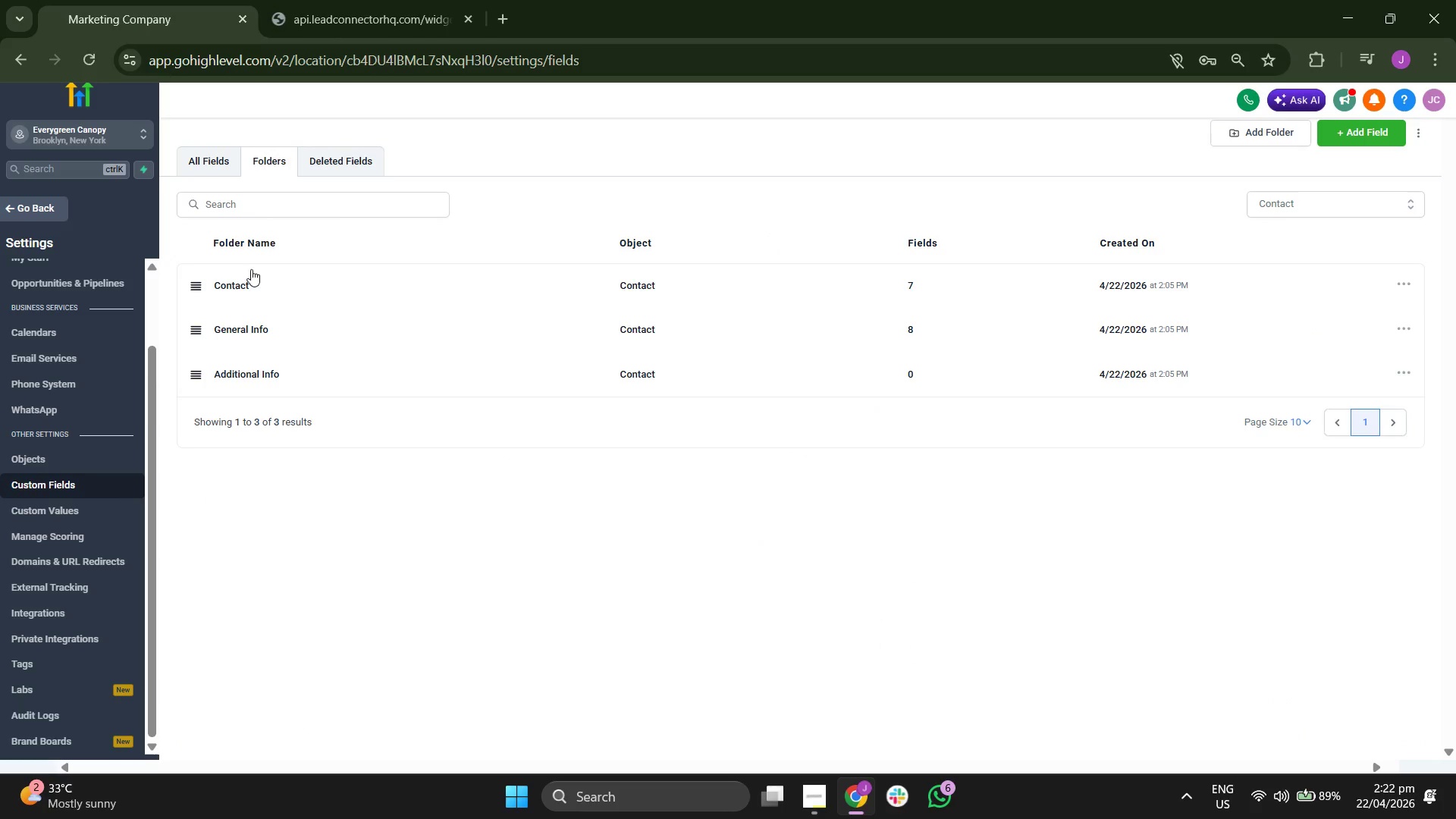 
left_click([248, 287])
 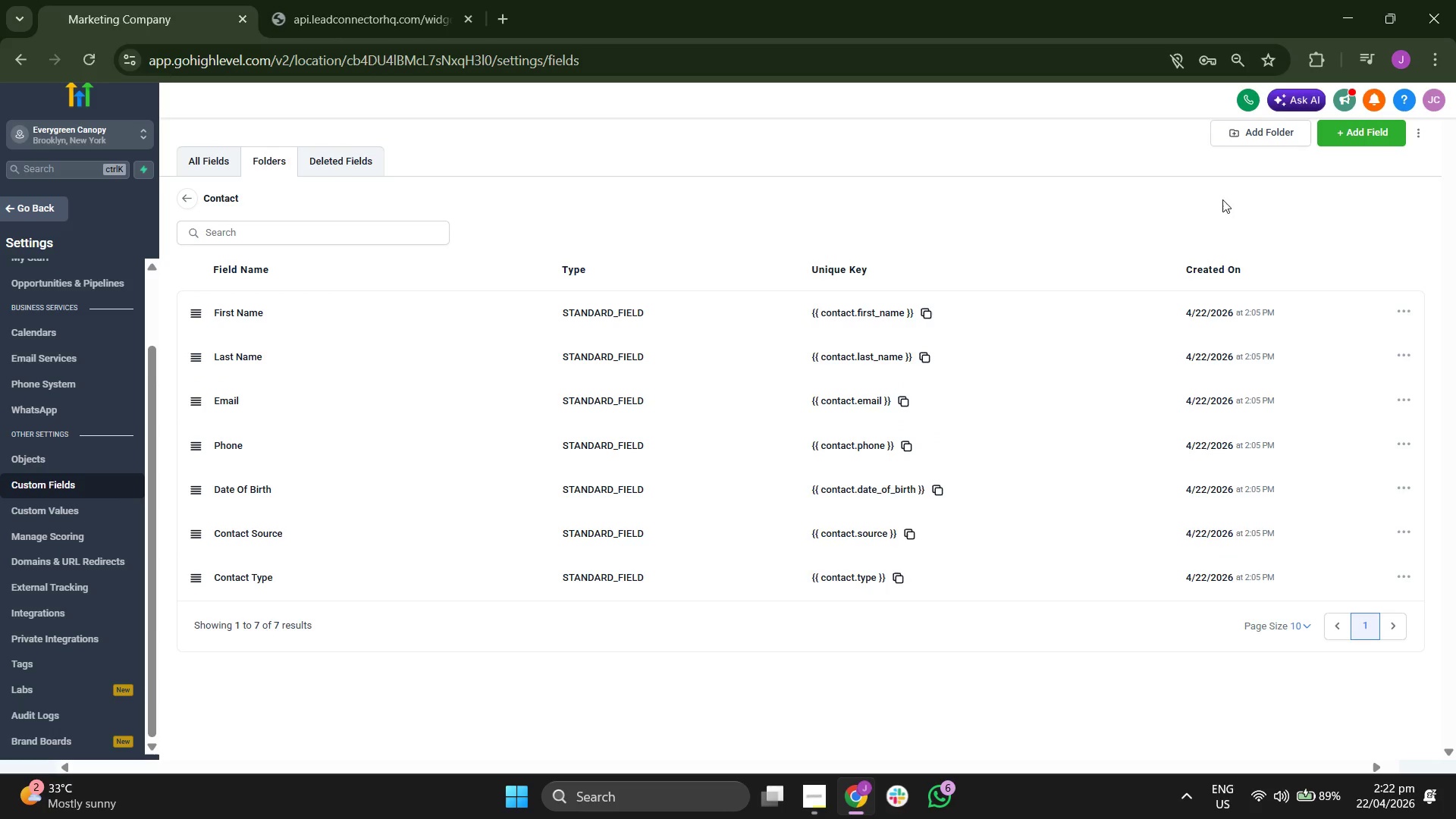 
wait(5.84)
 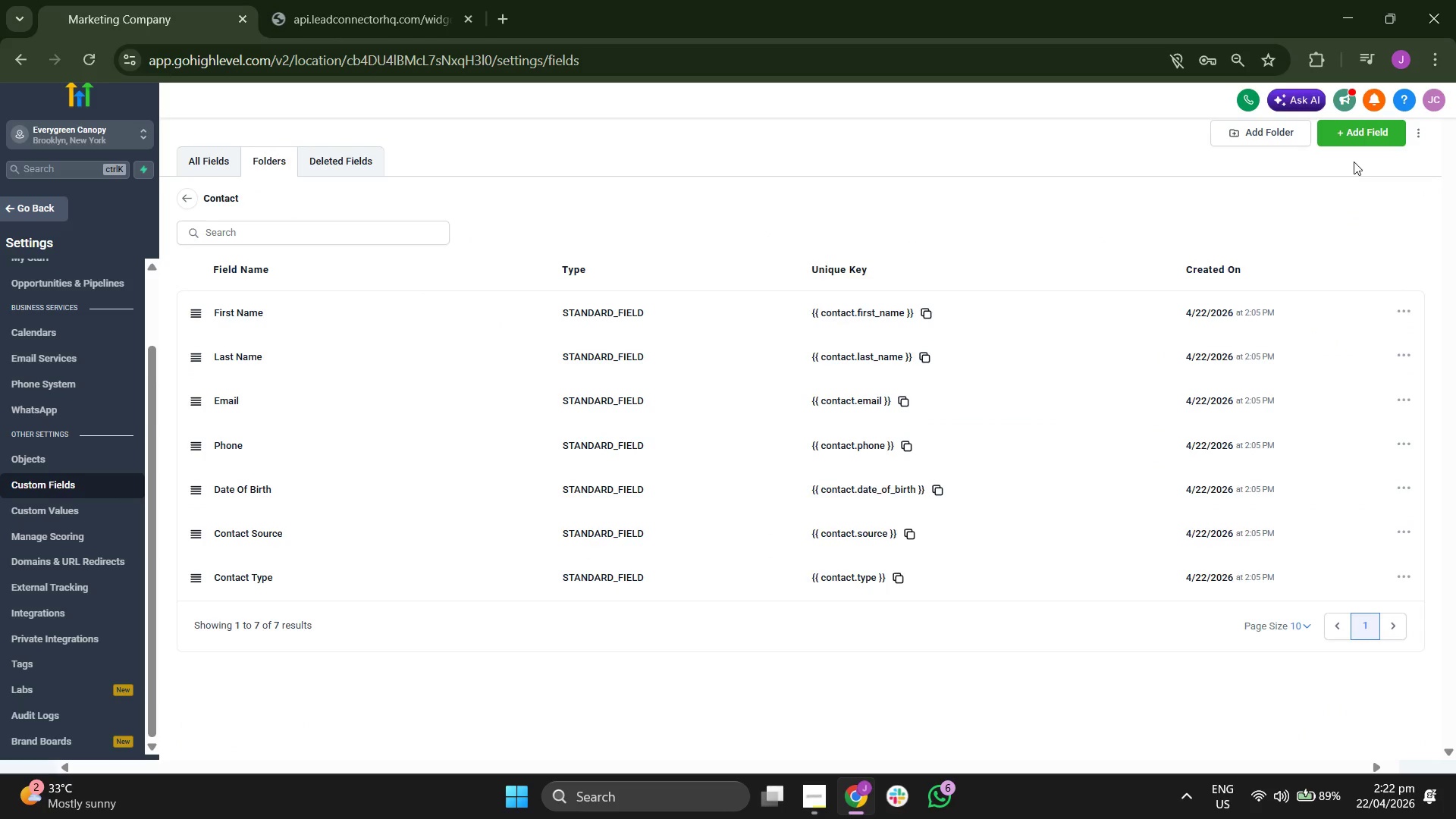 
left_click([1346, 134])
 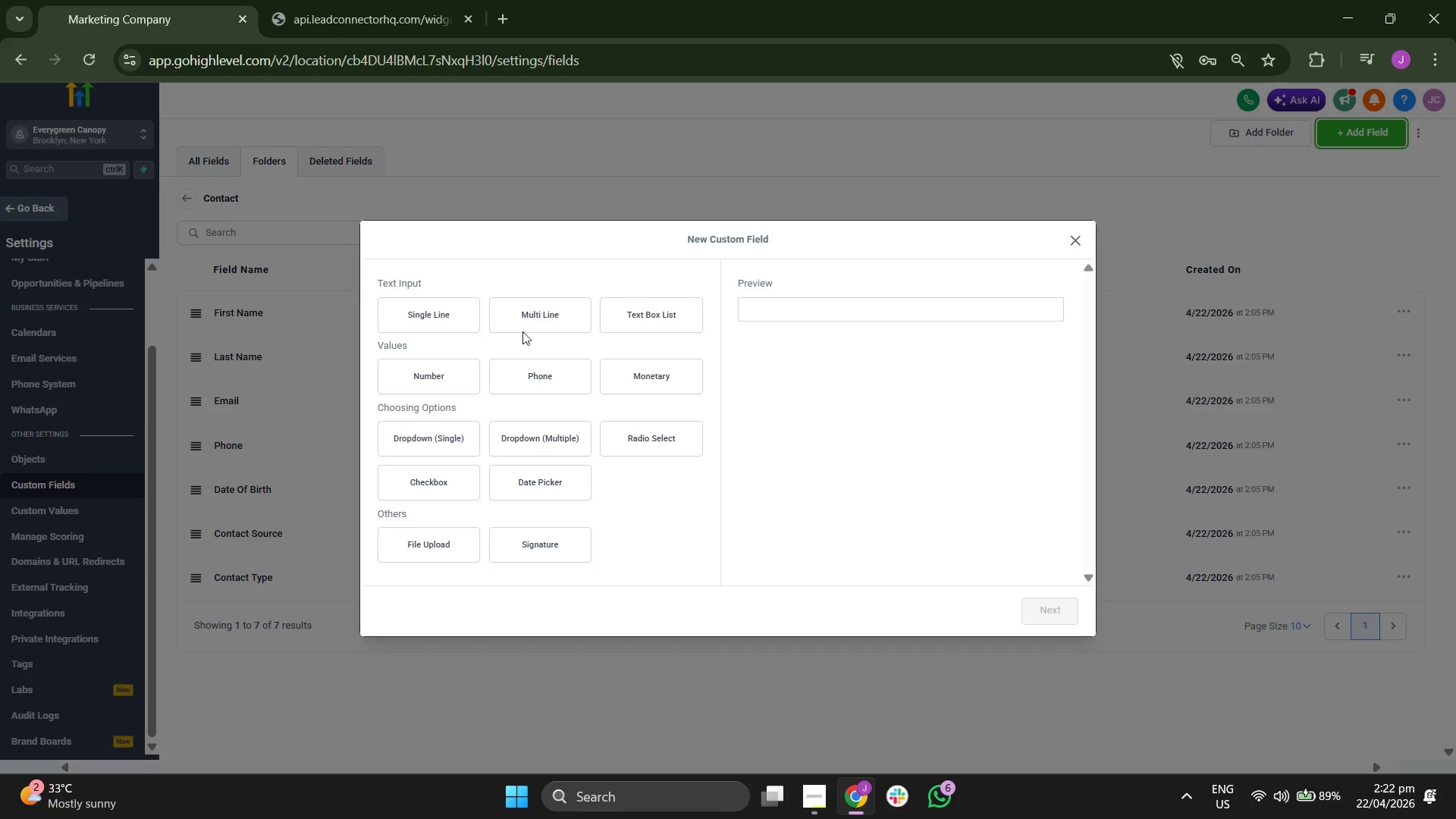 
left_click([430, 318])
 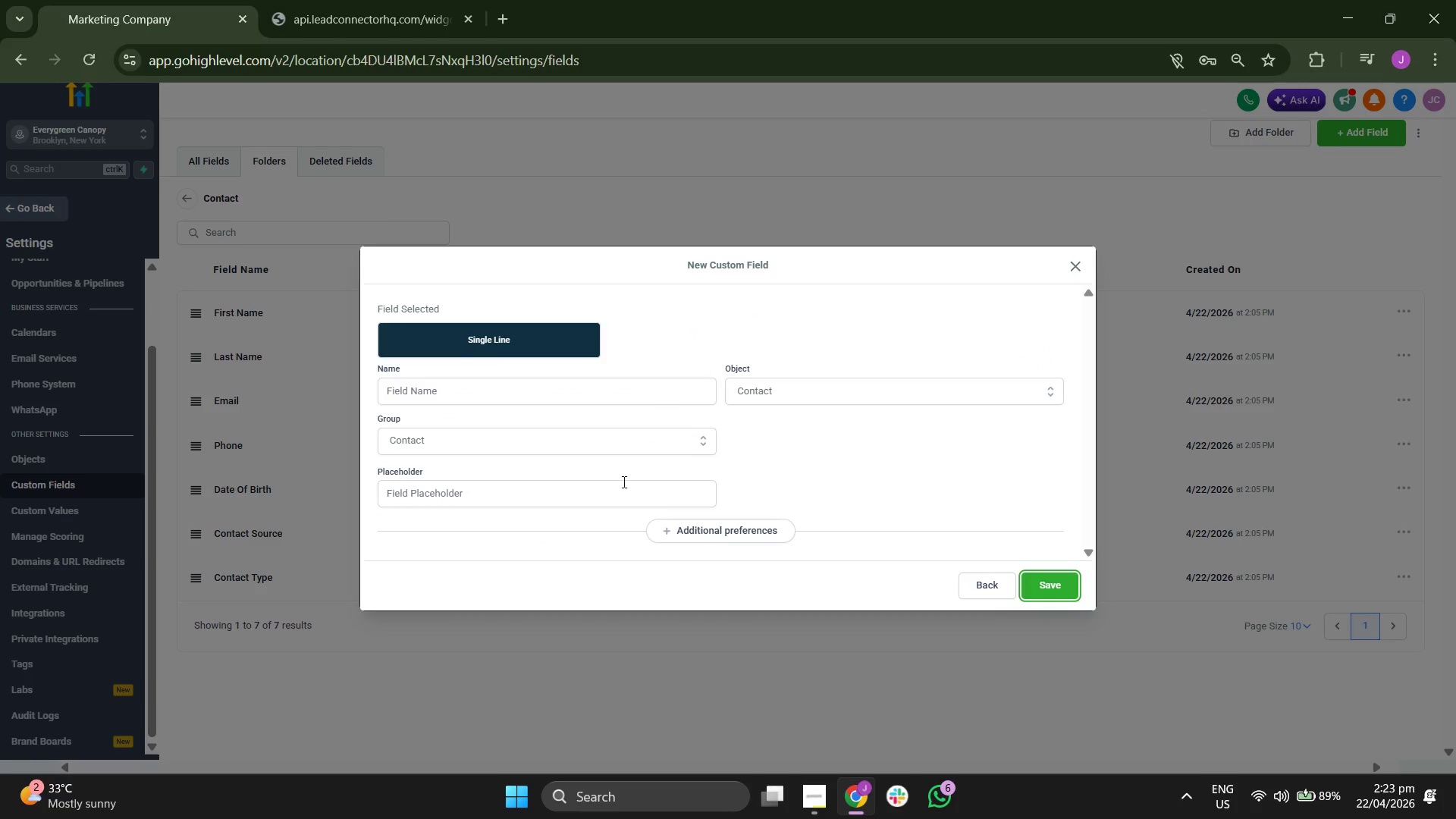 
left_click([545, 397])
 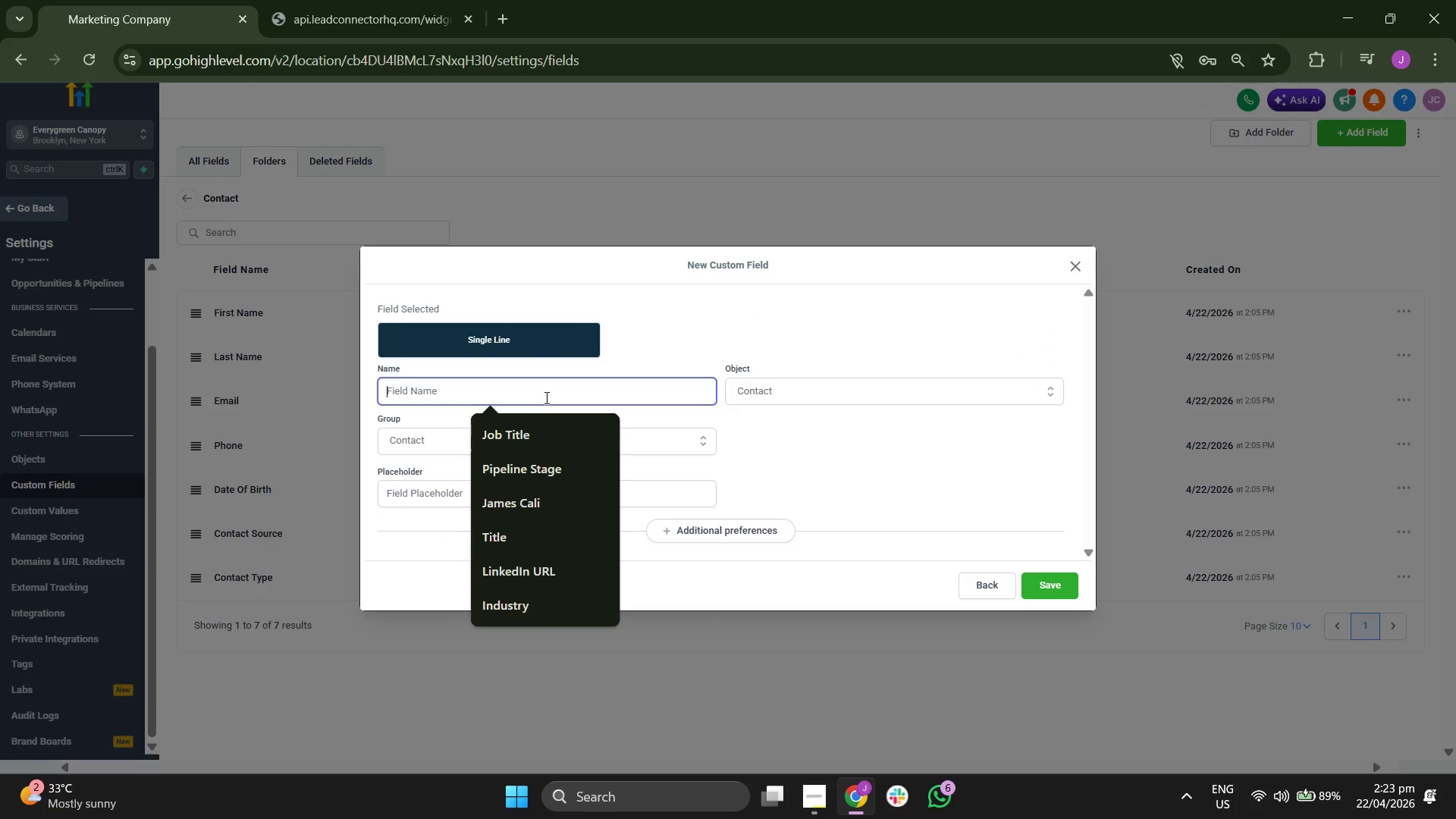 
type(l)
key(Backspace)
type(Li)
key(Backspace)
type(n)
key(Backspace)
type(inkedIn)
 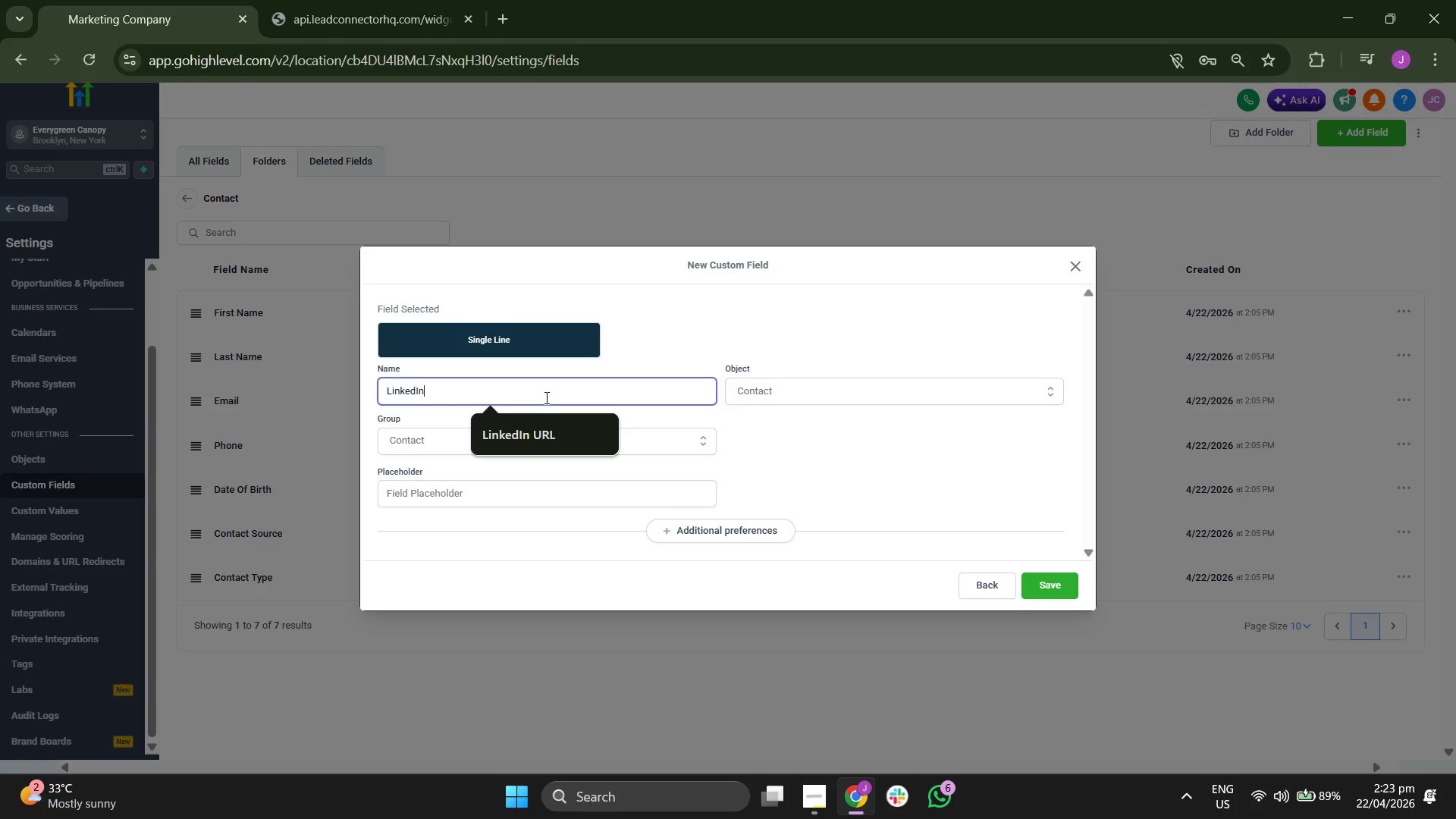 
type( )
key(Backspace)
type( )
key(Backspace)
type( O)
key(Backspace)
type(pRO)
key(Backspace)
key(Backspace)
key(Backspace)
type(OR)
key(Backspace)
key(Backspace)
type(Profile URL)
 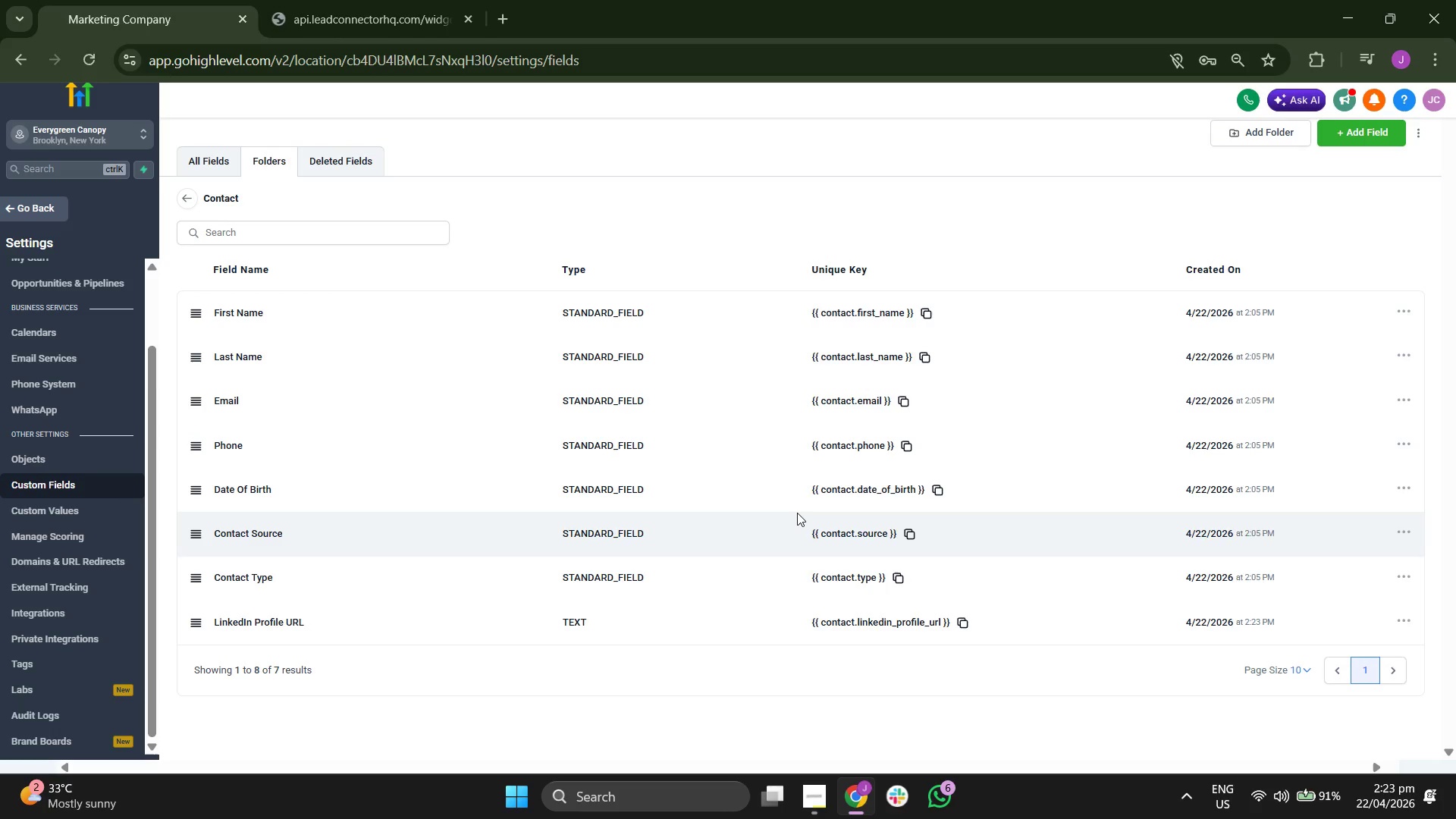 
wait(20.12)
 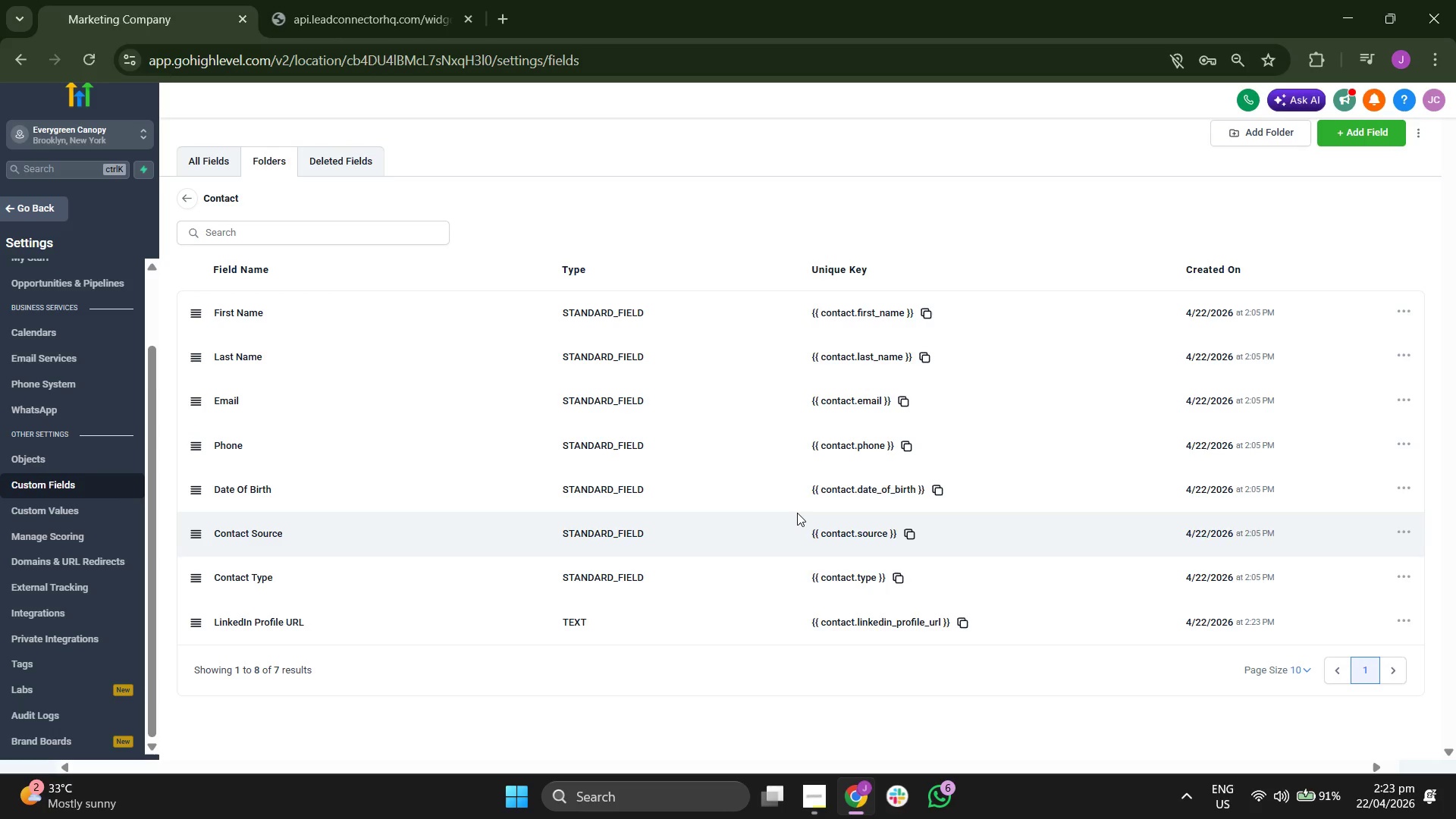 
left_click([183, 206])
 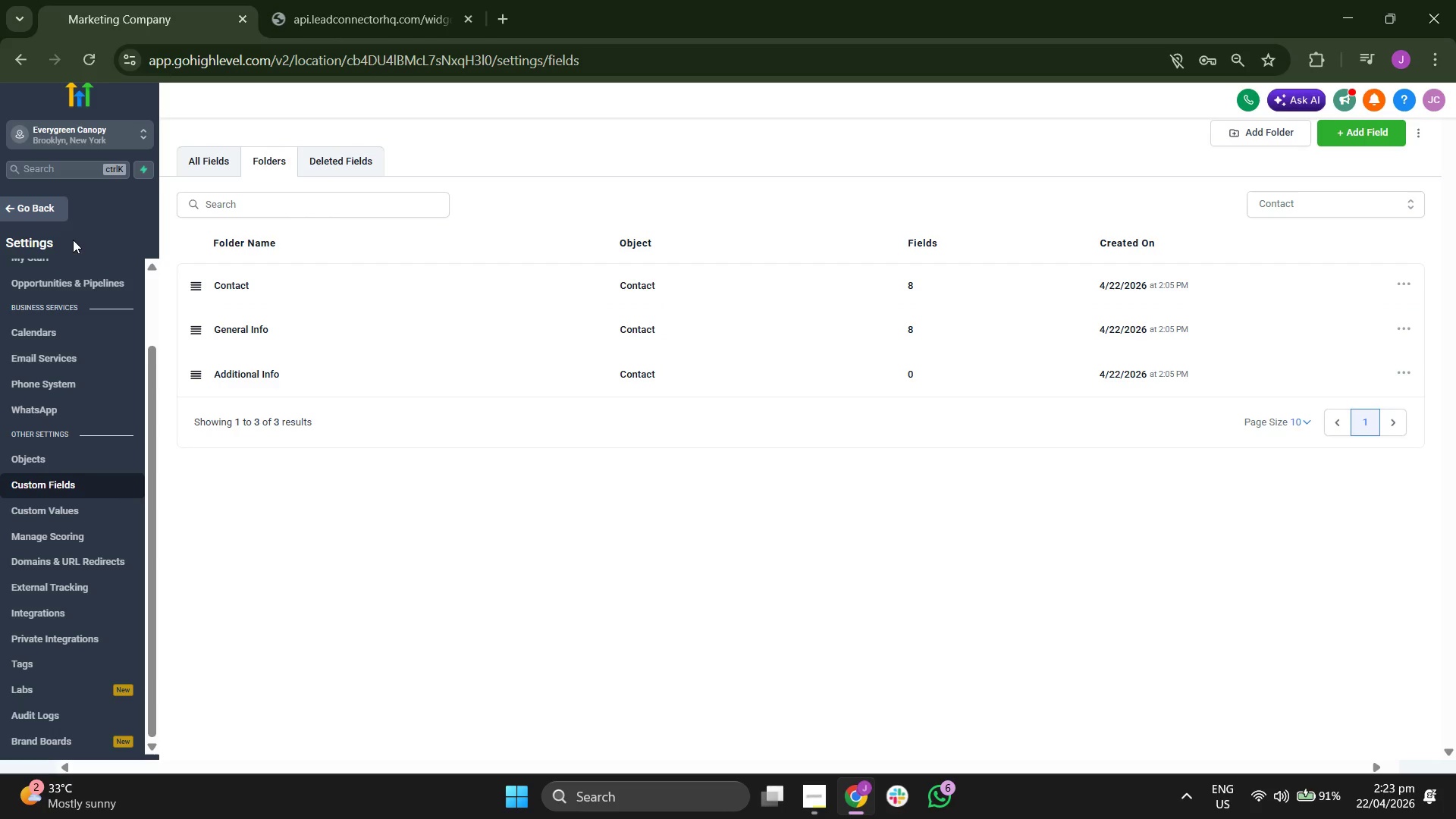 
wait(7.17)
 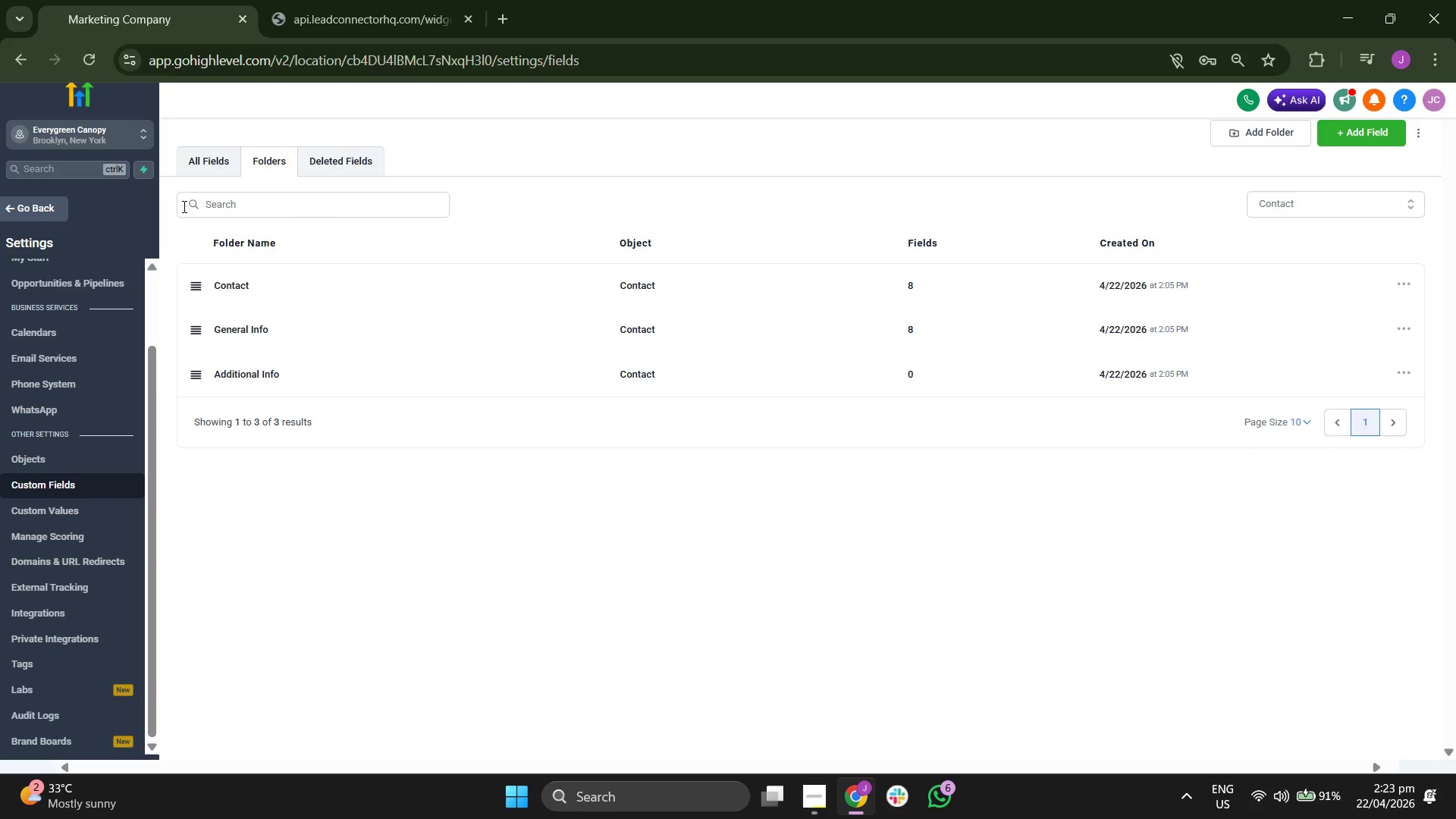 
scroll: coordinate [76, 429], scroll_direction: down, amount: 2.0
 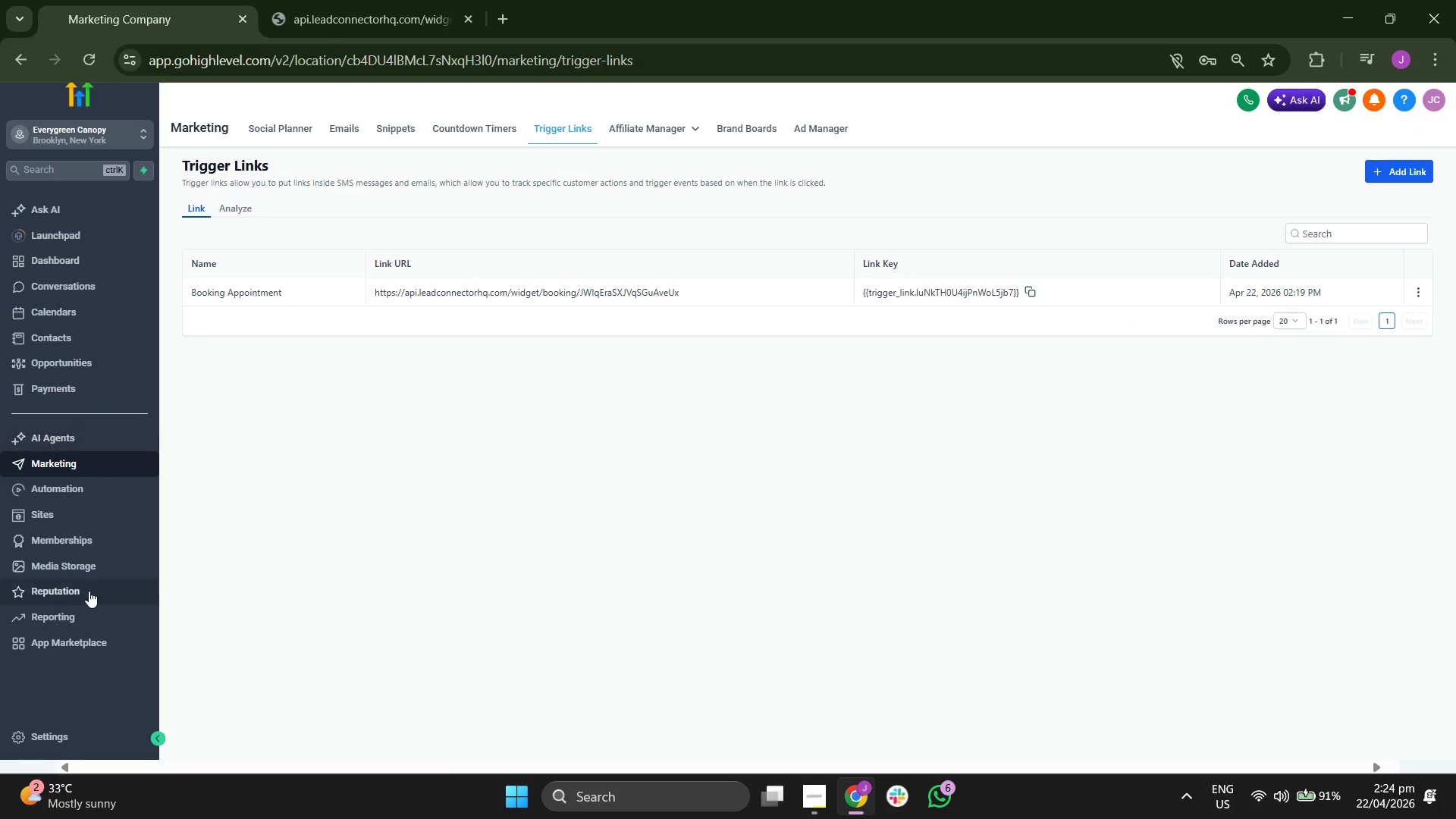 
wait(7.07)
 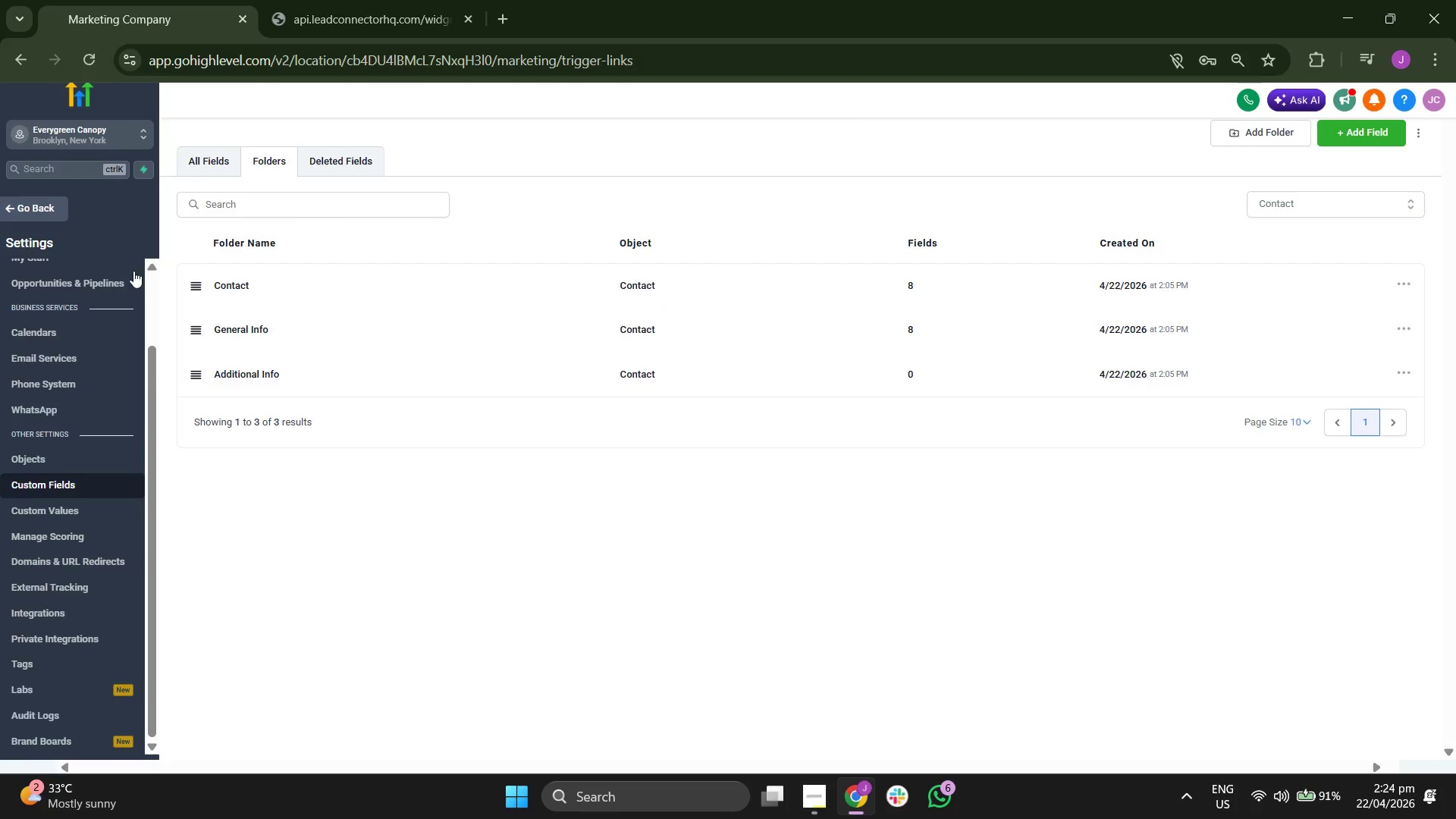 
left_click([74, 730])
 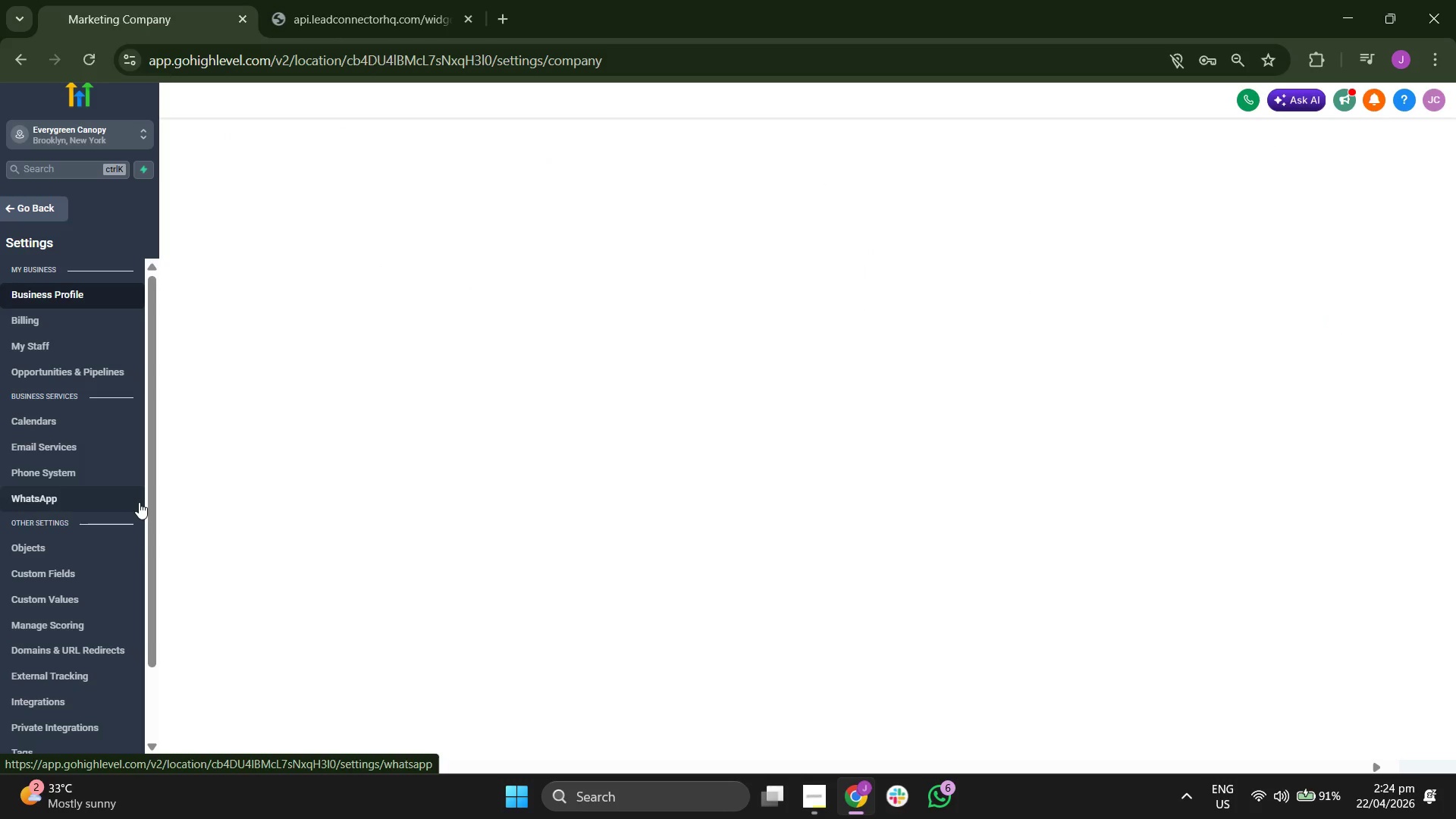 
scroll: coordinate [78, 559], scroll_direction: down, amount: 3.0
 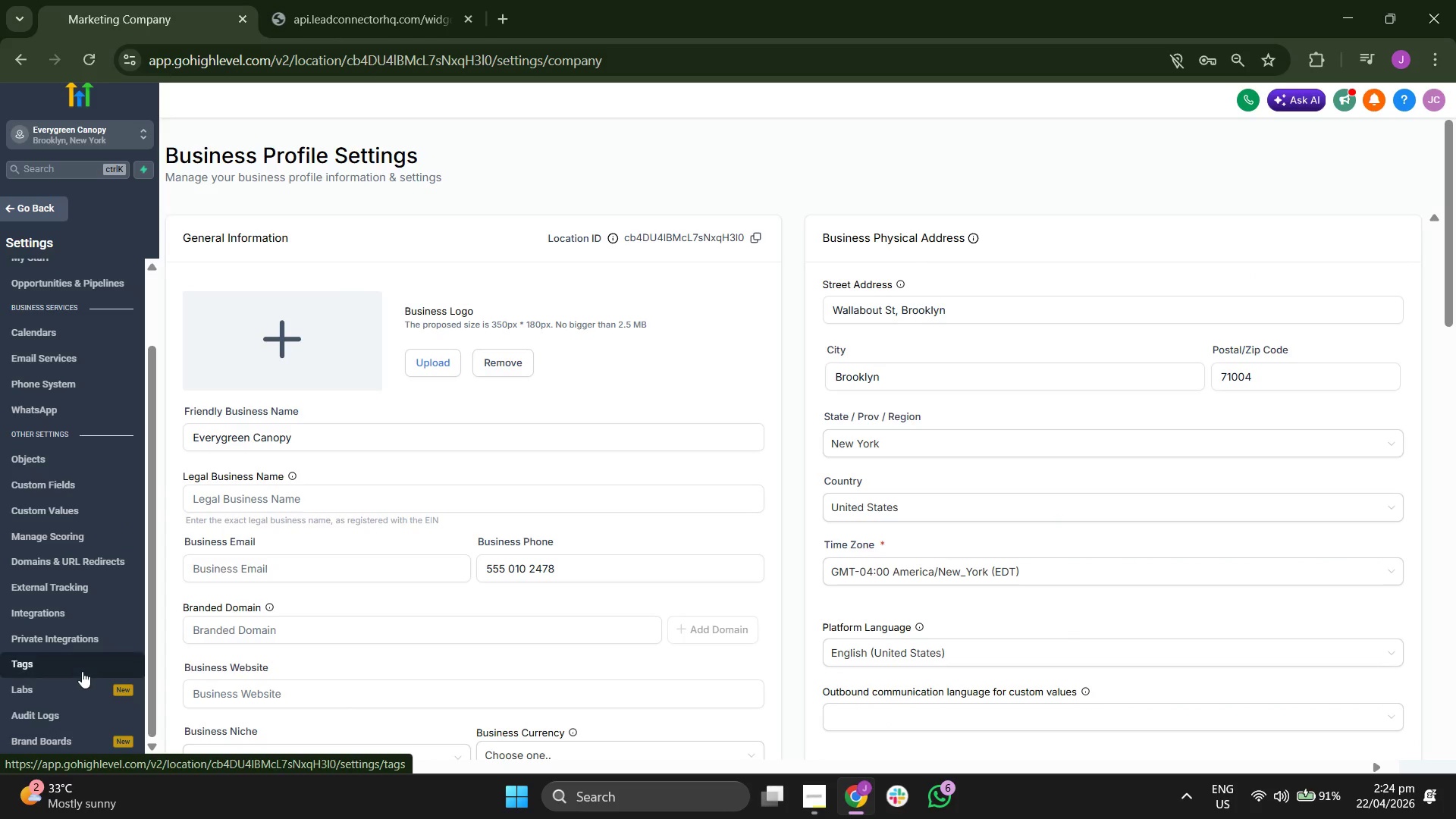 
left_click([77, 664])
 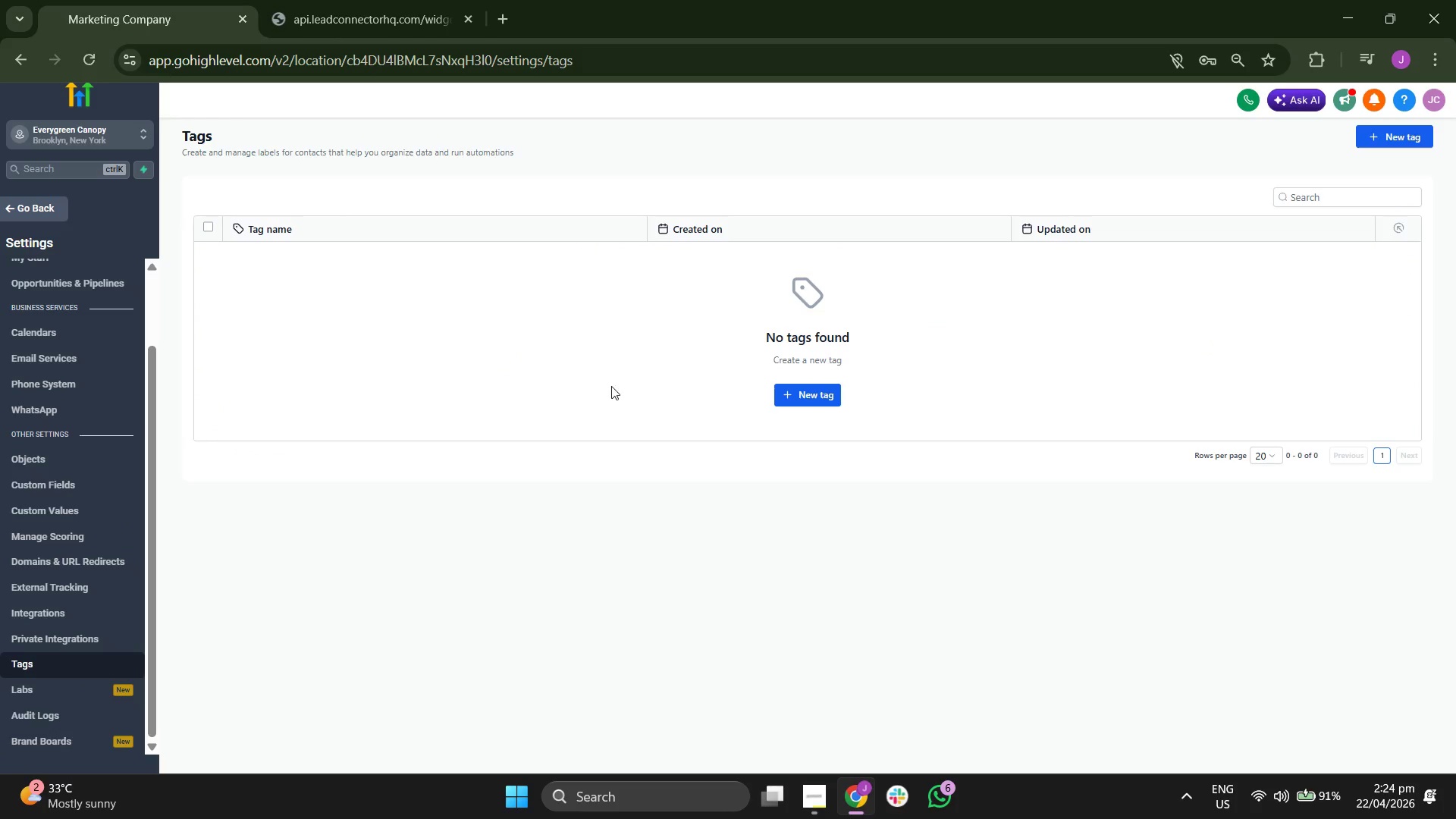 
left_click([793, 397])
 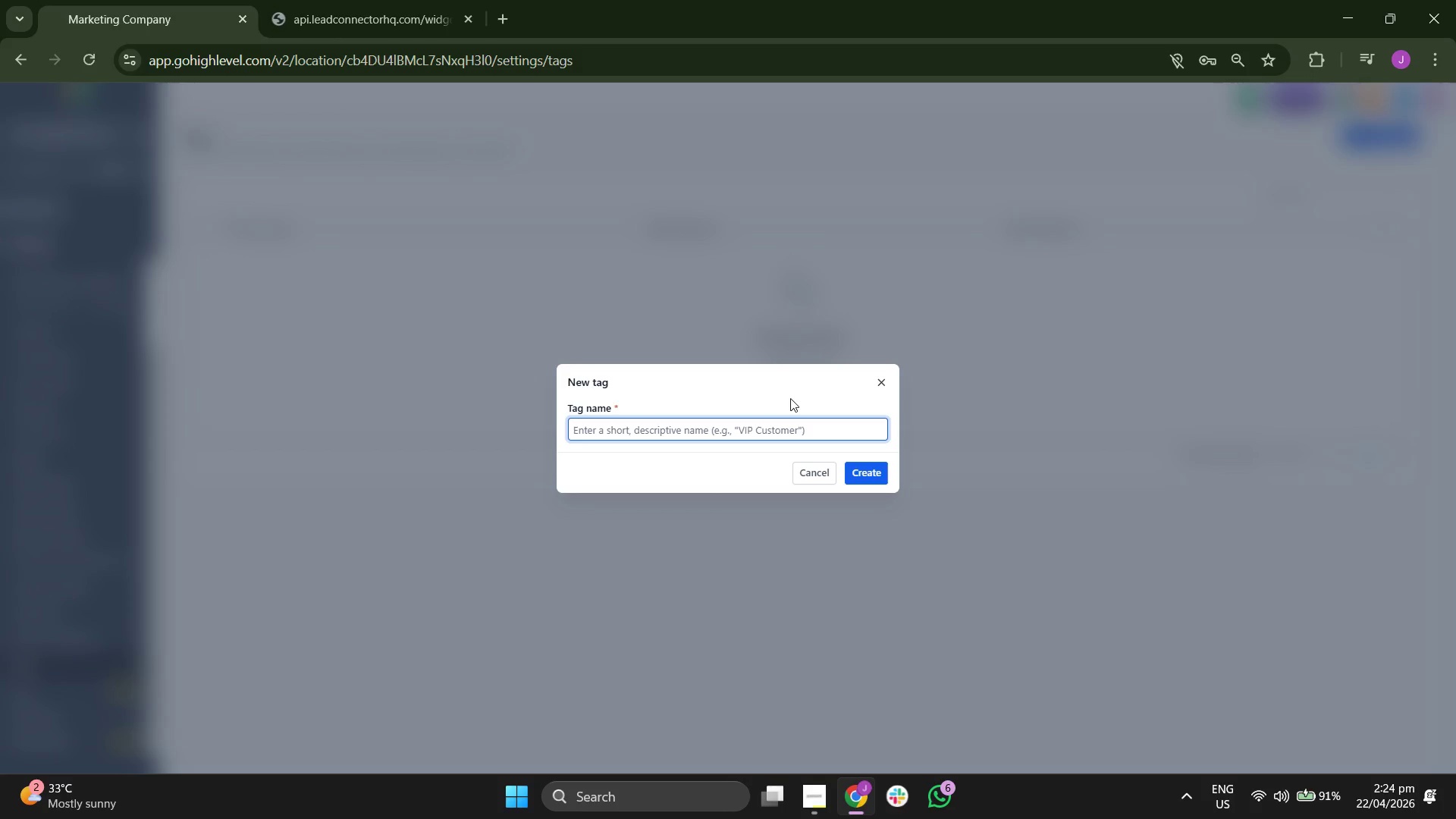 
wait(5.44)
 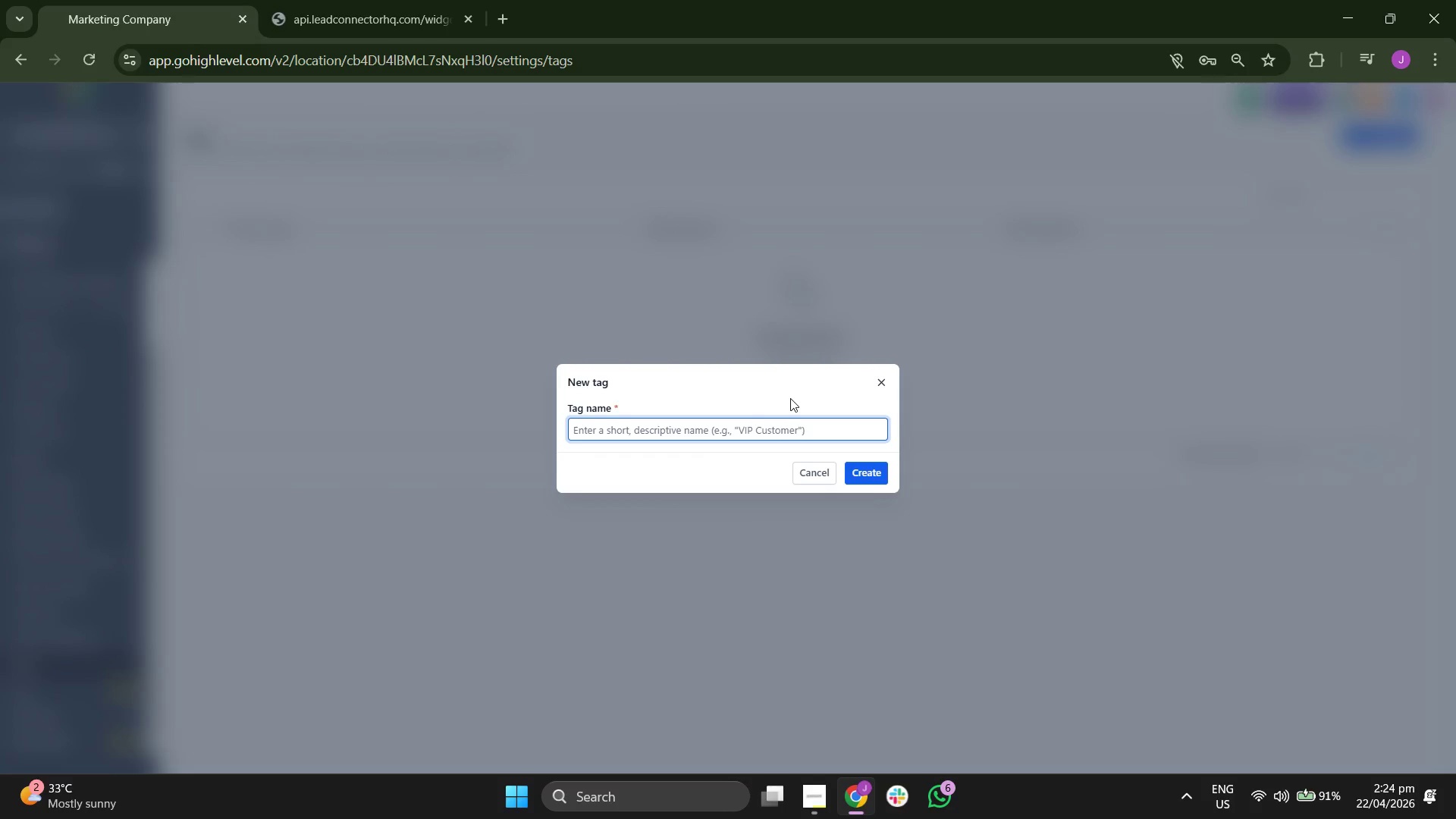 
left_click([822, 480])
 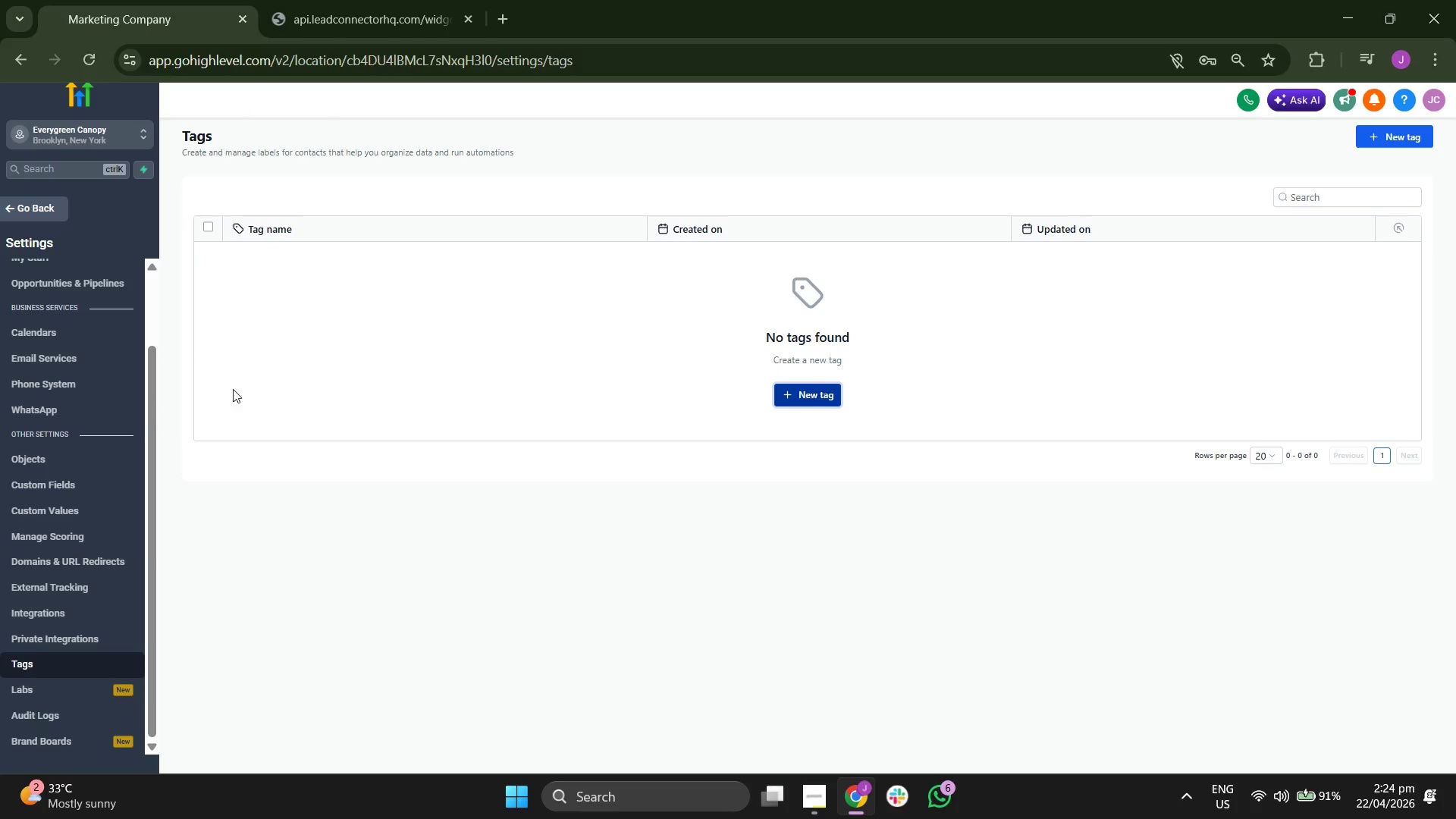 
left_click([817, 397])
 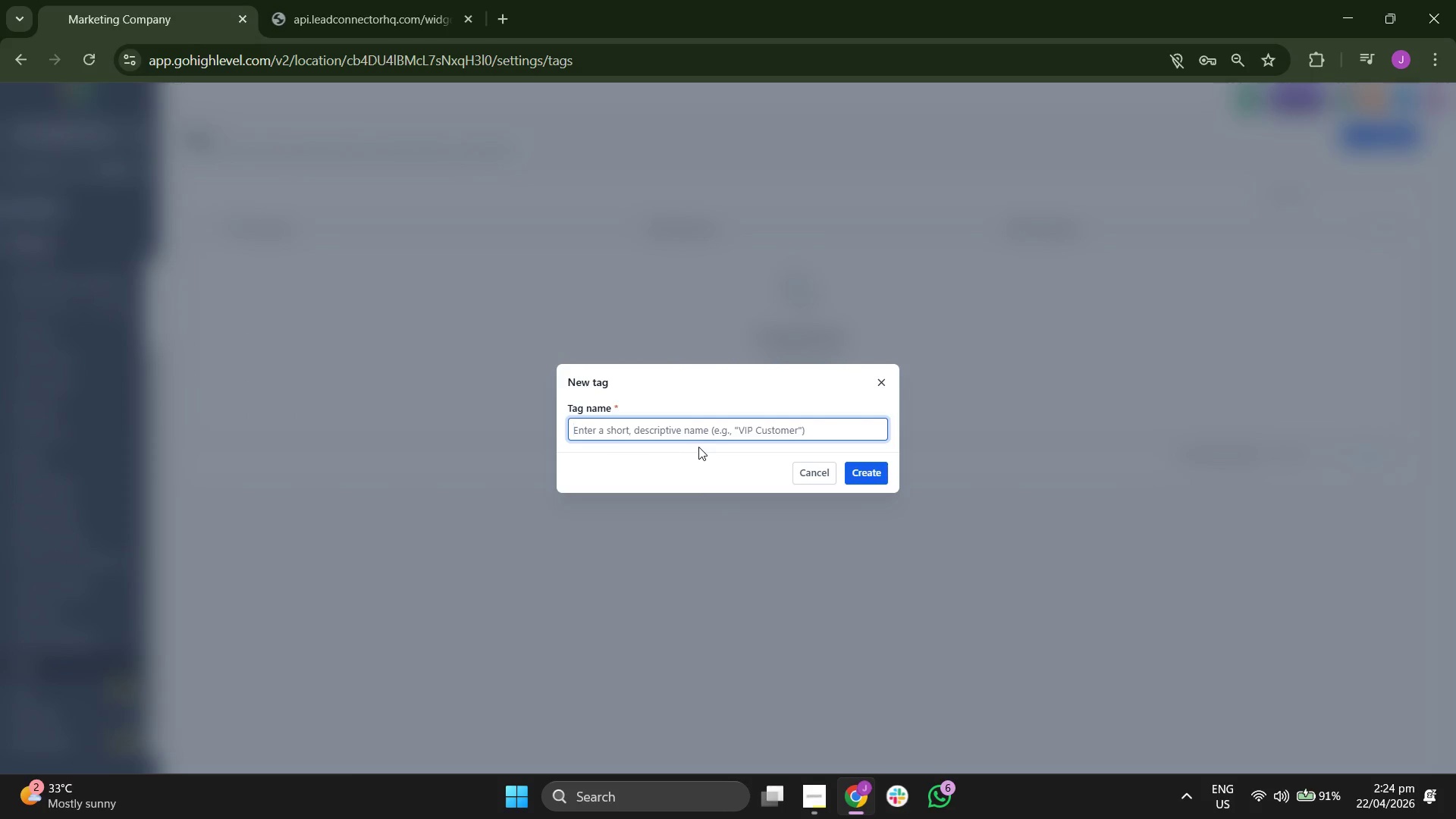 
type(co)
key(Backspace)
key(Backspace)
type(c)
key(Backspace)
type(Cop)
key(Backspace)
type(rporate Outreach)
 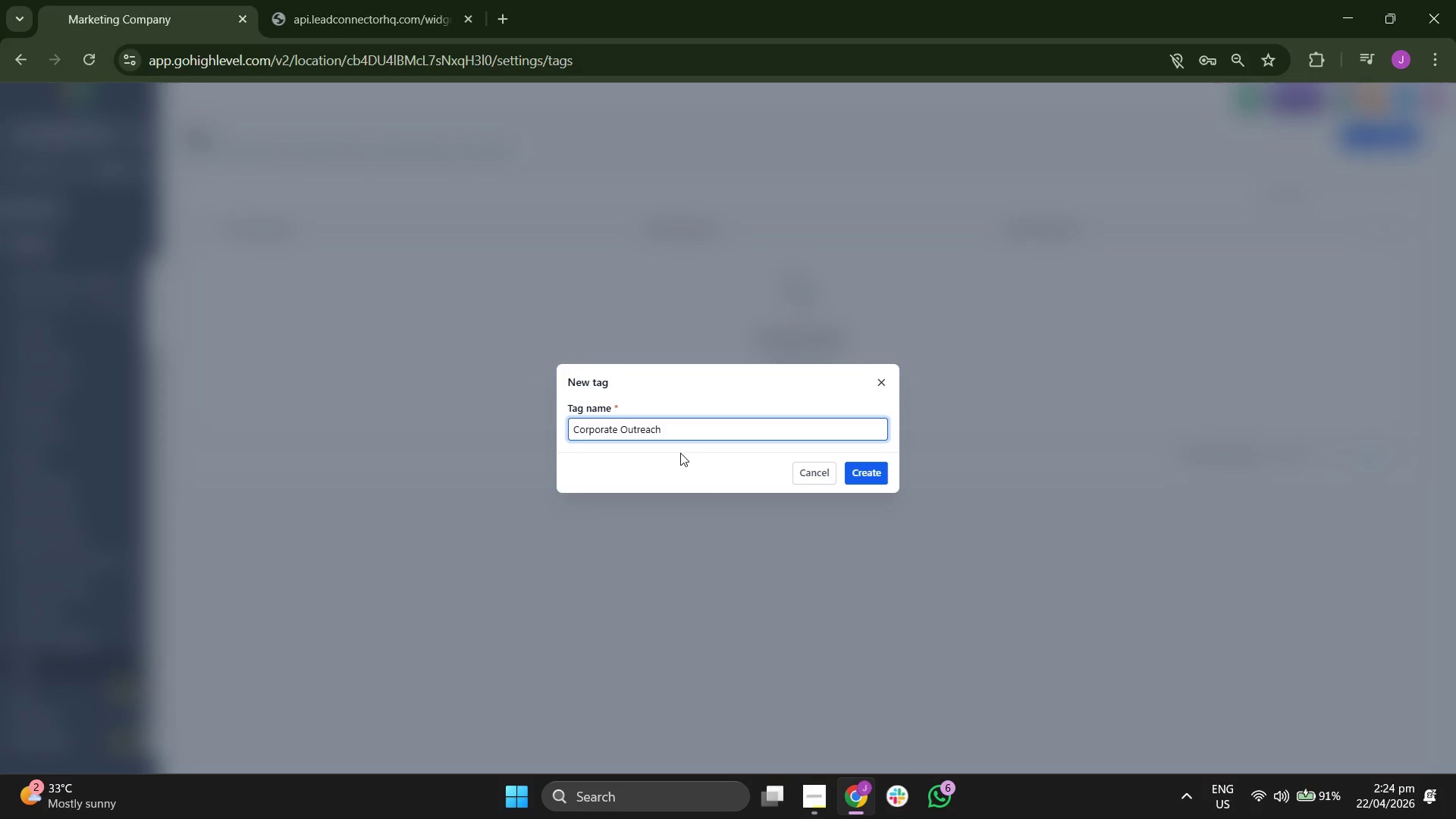 
left_click([880, 478])
 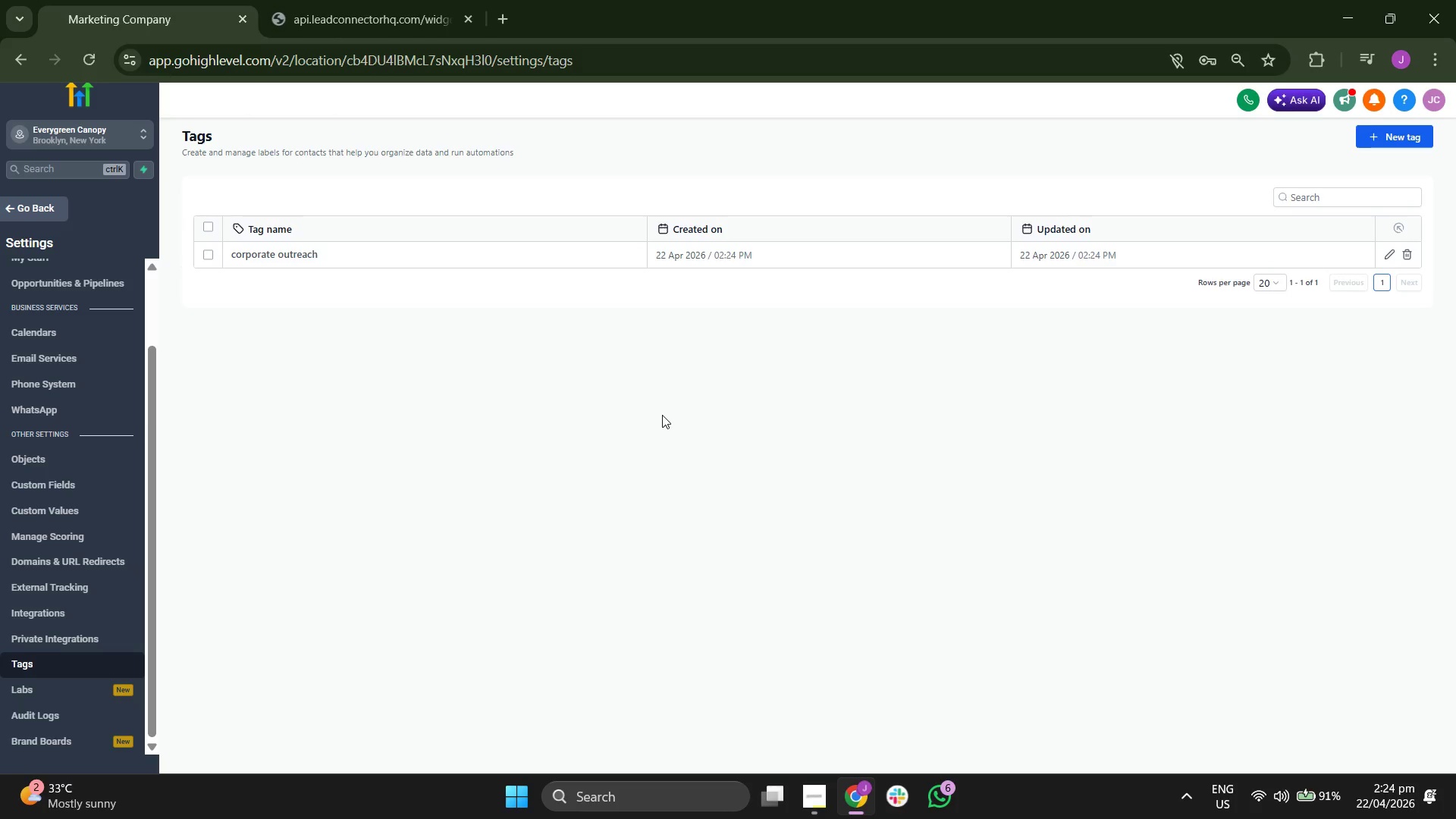 
wait(17.3)
 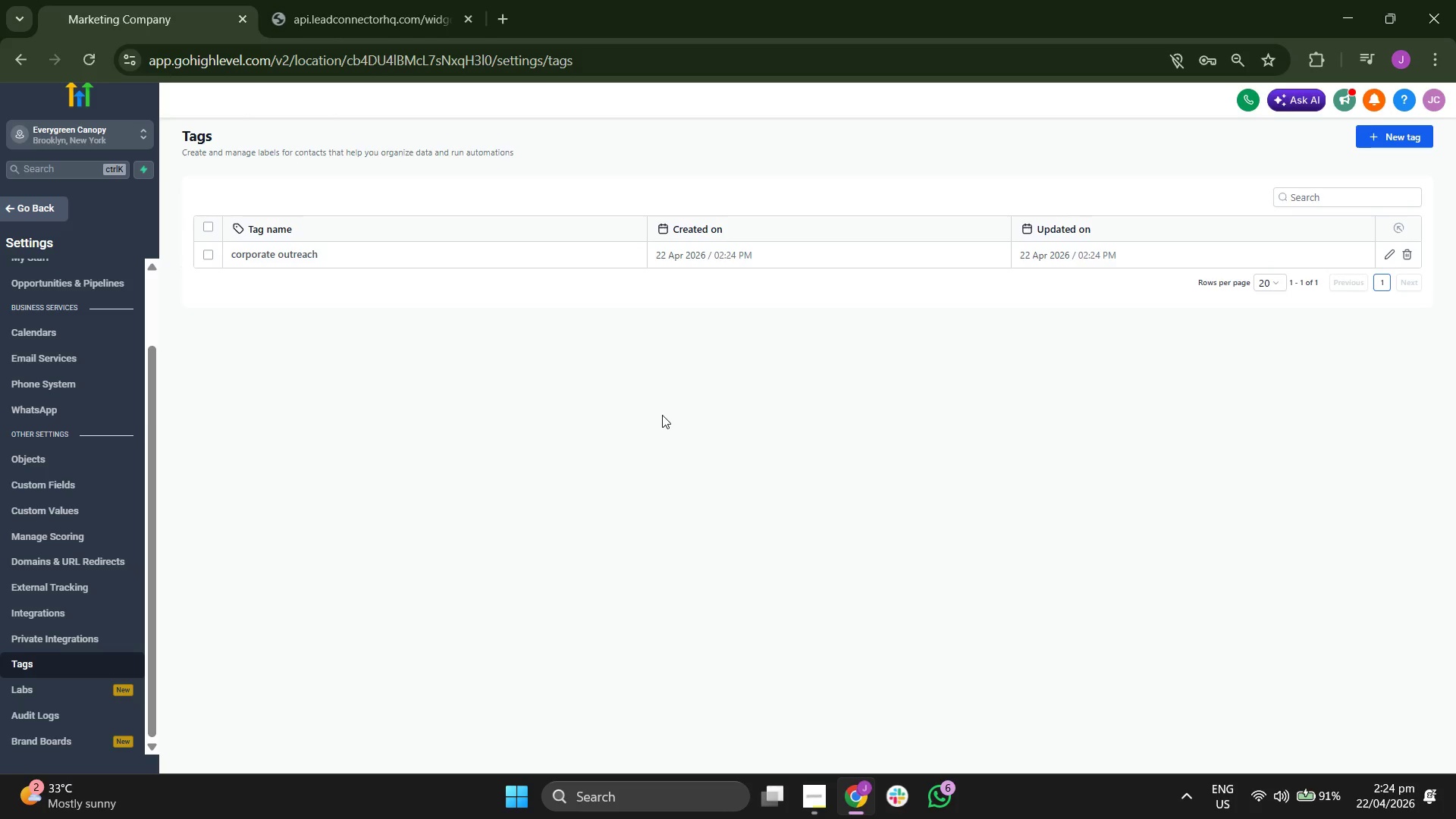 
mouse_move([74, 218])
 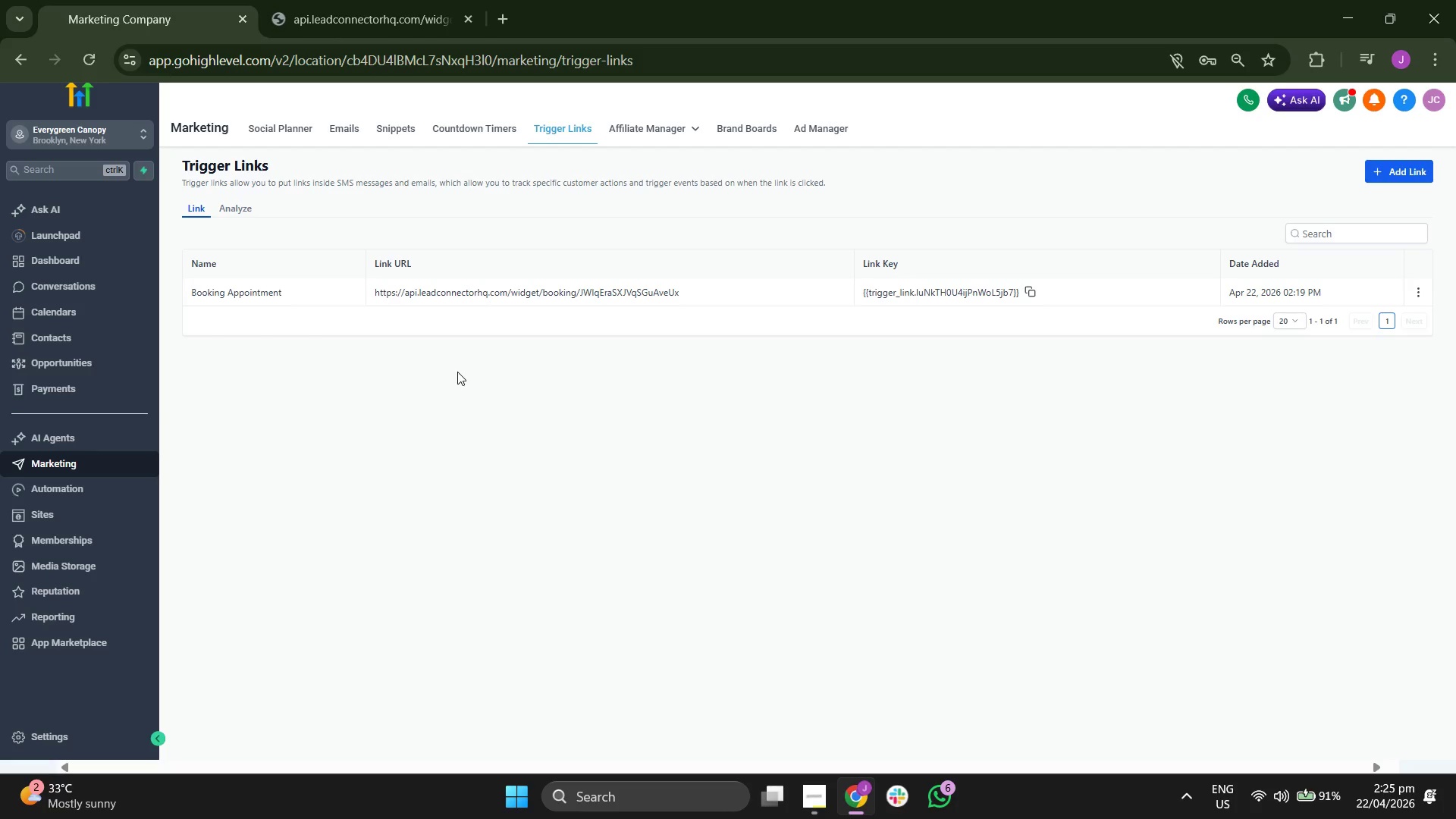 
wait(6.01)
 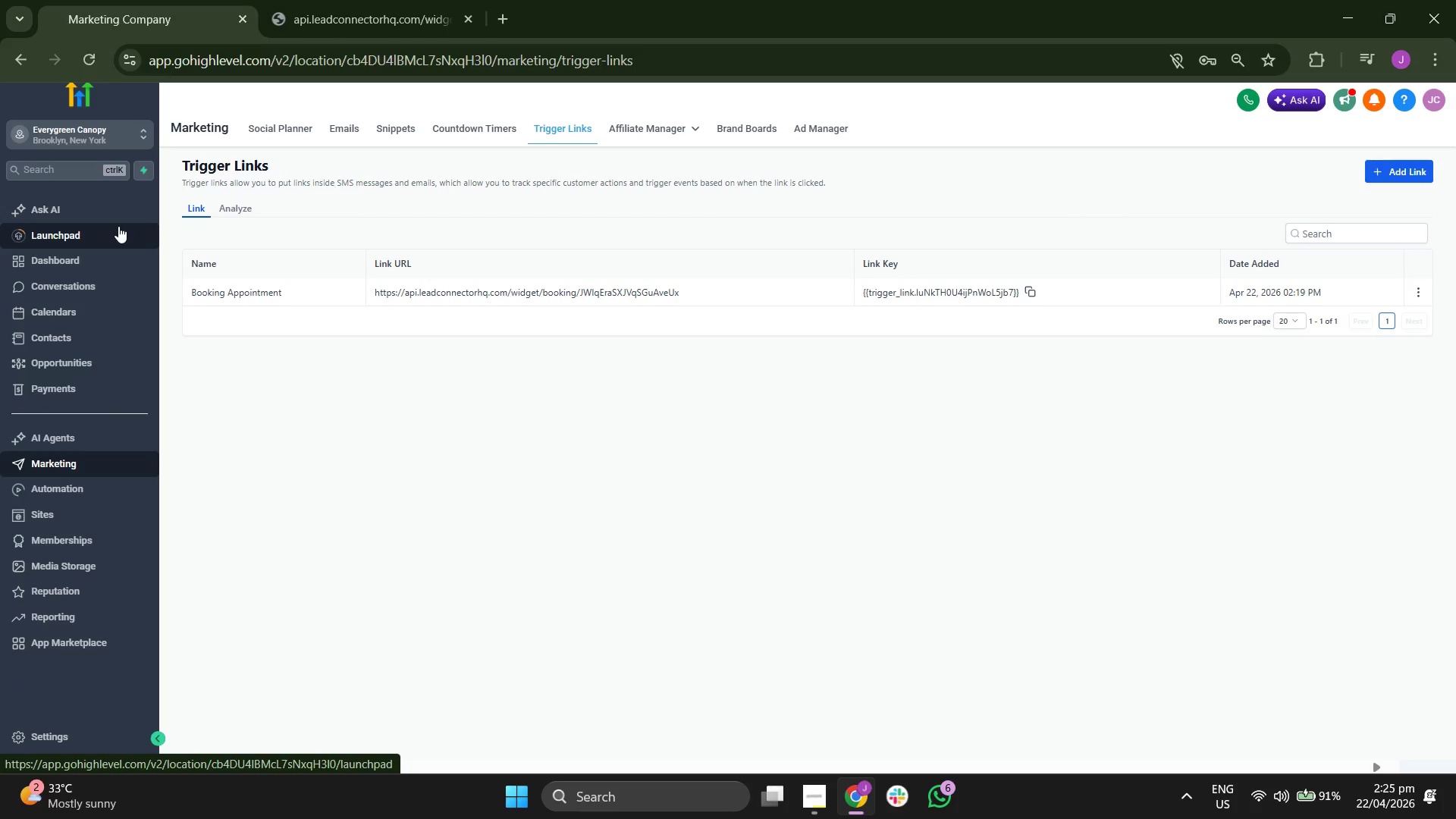 
scroll: coordinate [83, 288], scroll_direction: up, amount: 1.0
 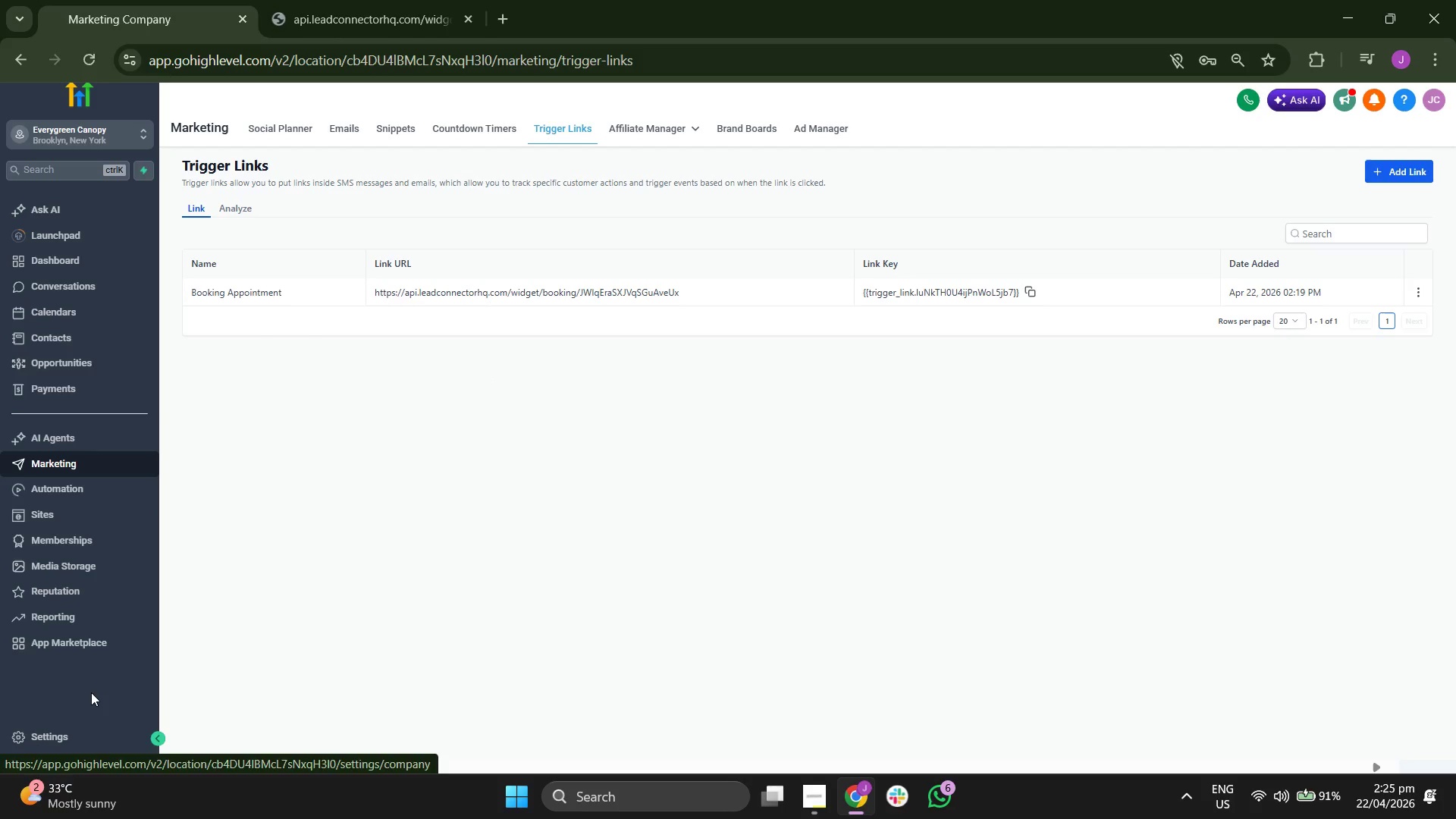 
left_click([67, 736])
 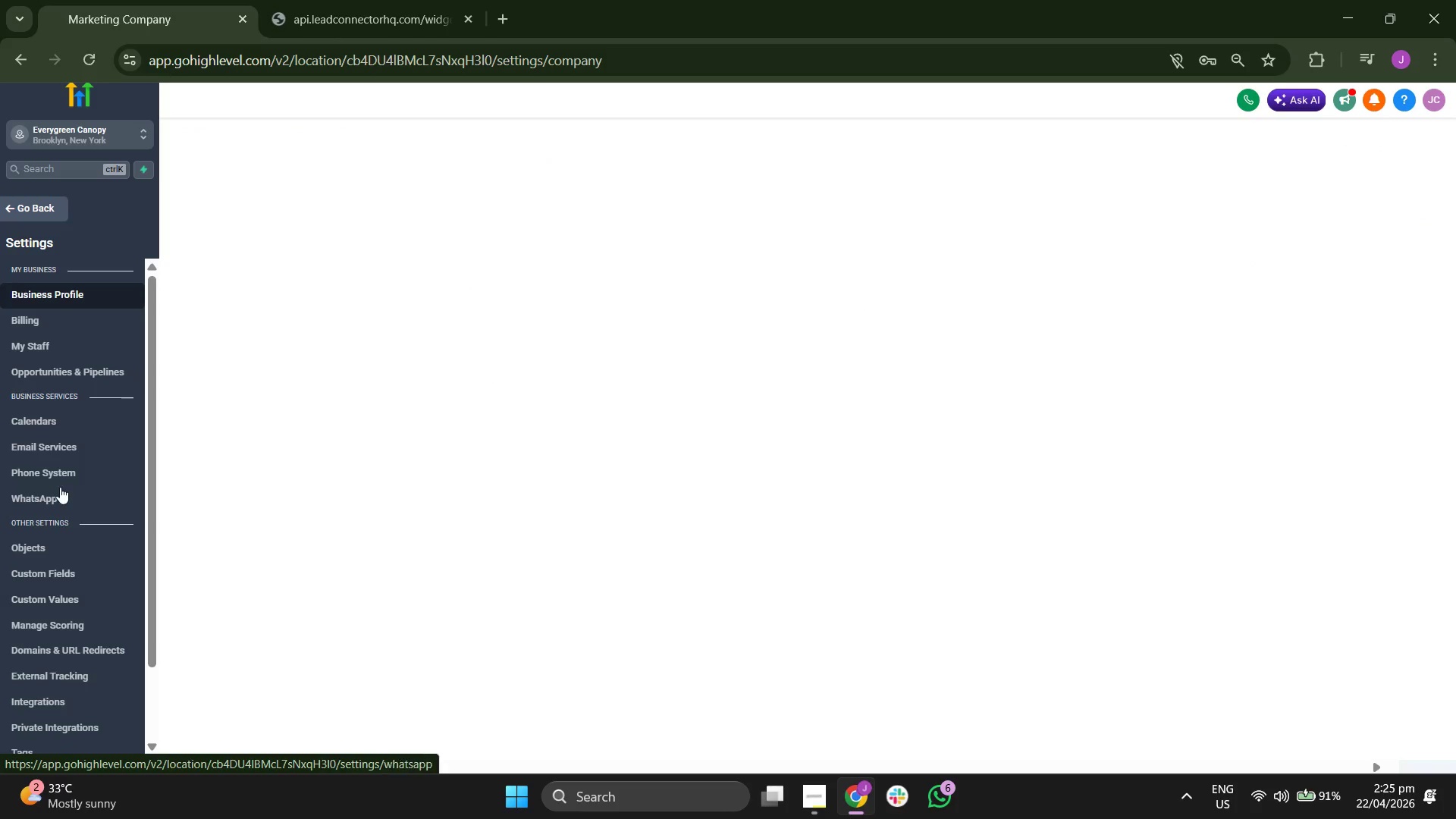 
scroll: coordinate [59, 482], scroll_direction: down, amount: 1.0
 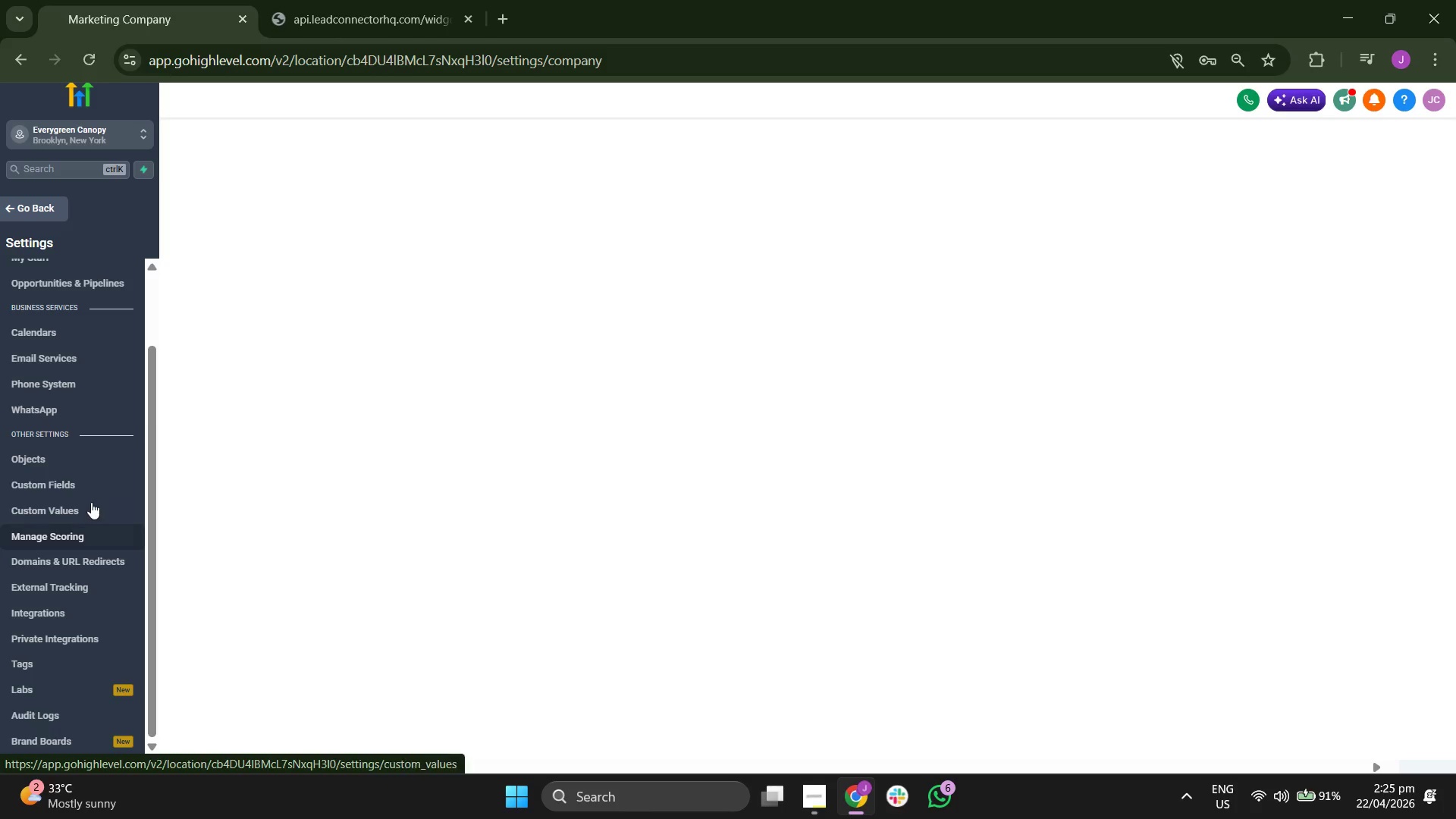 
left_click([87, 484])
 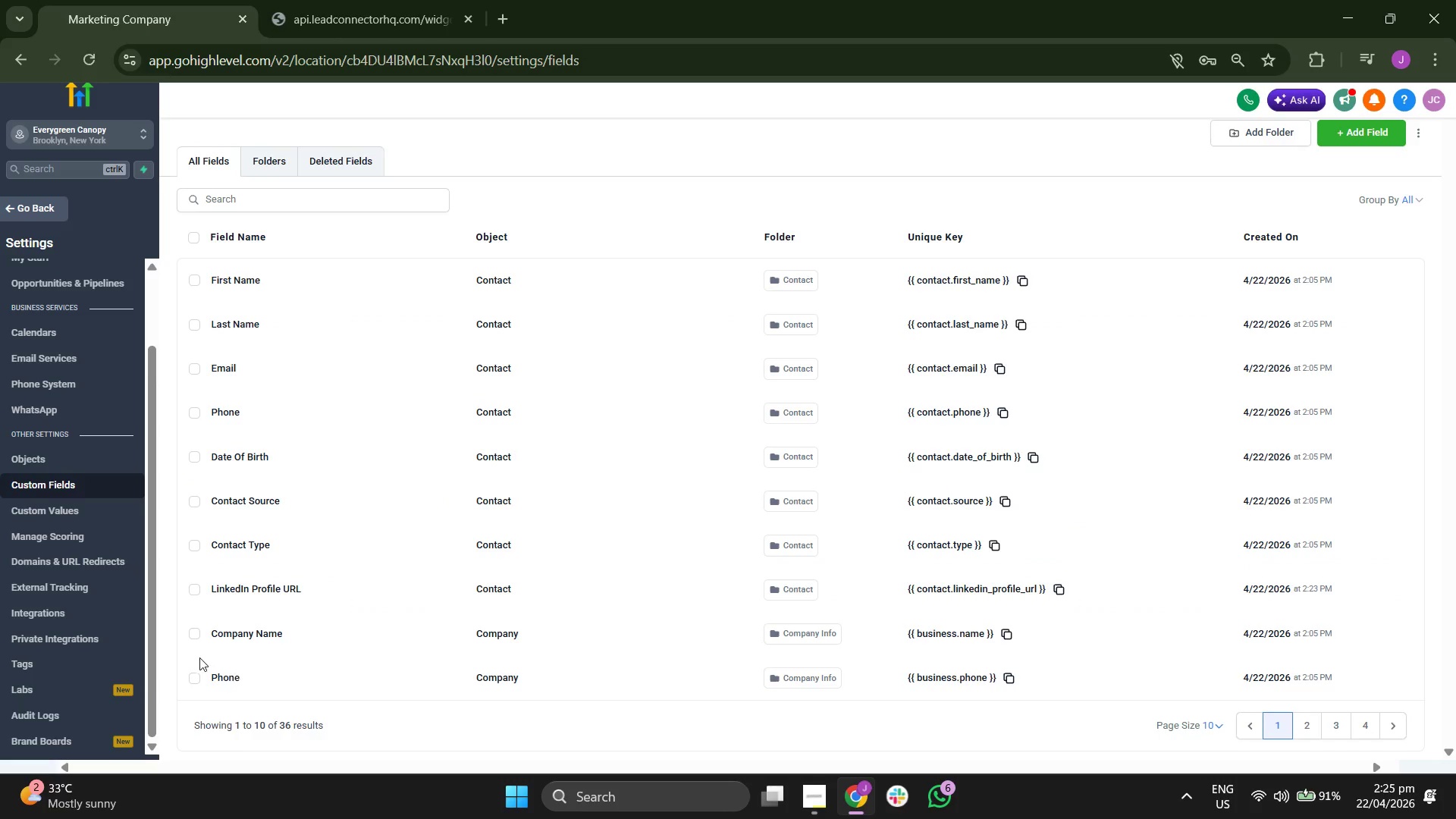 
left_click([68, 661])